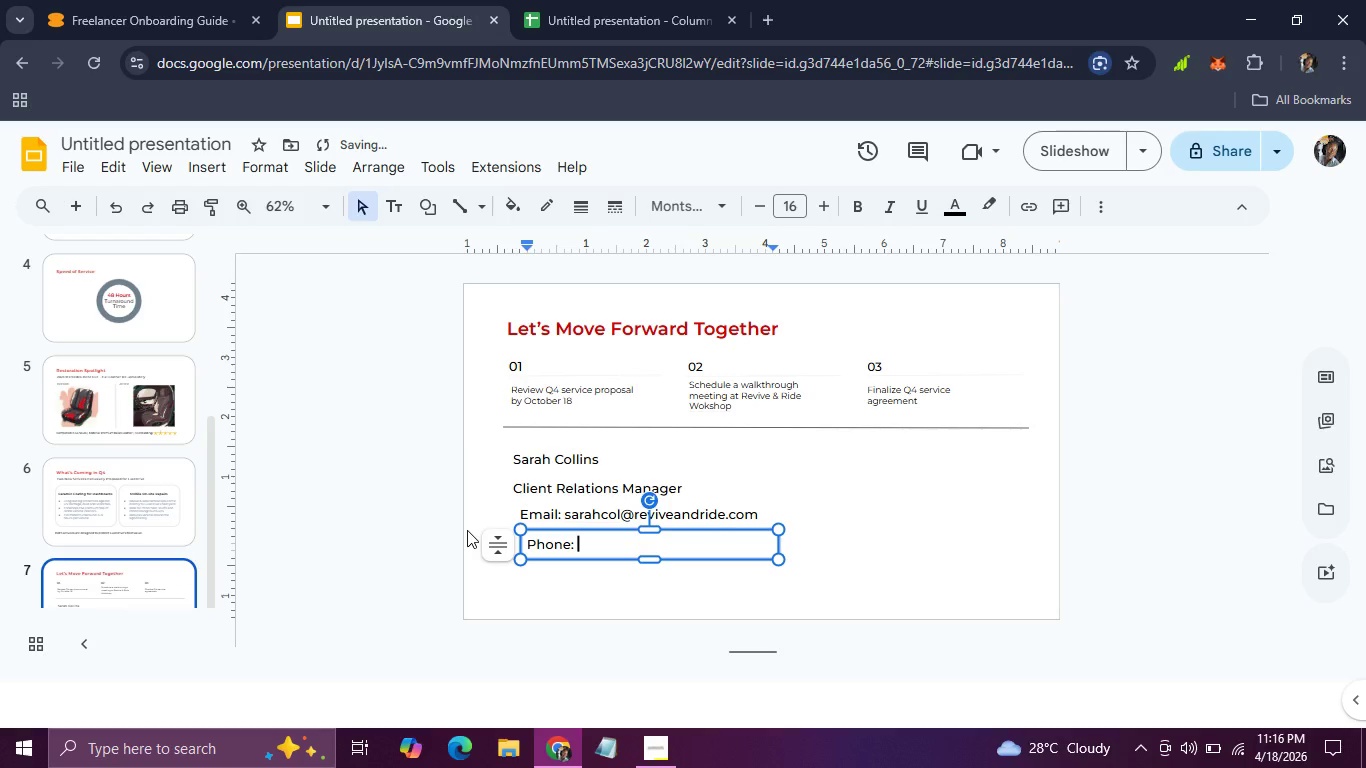 
hold_key(key=CapsLock, duration=0.59)
 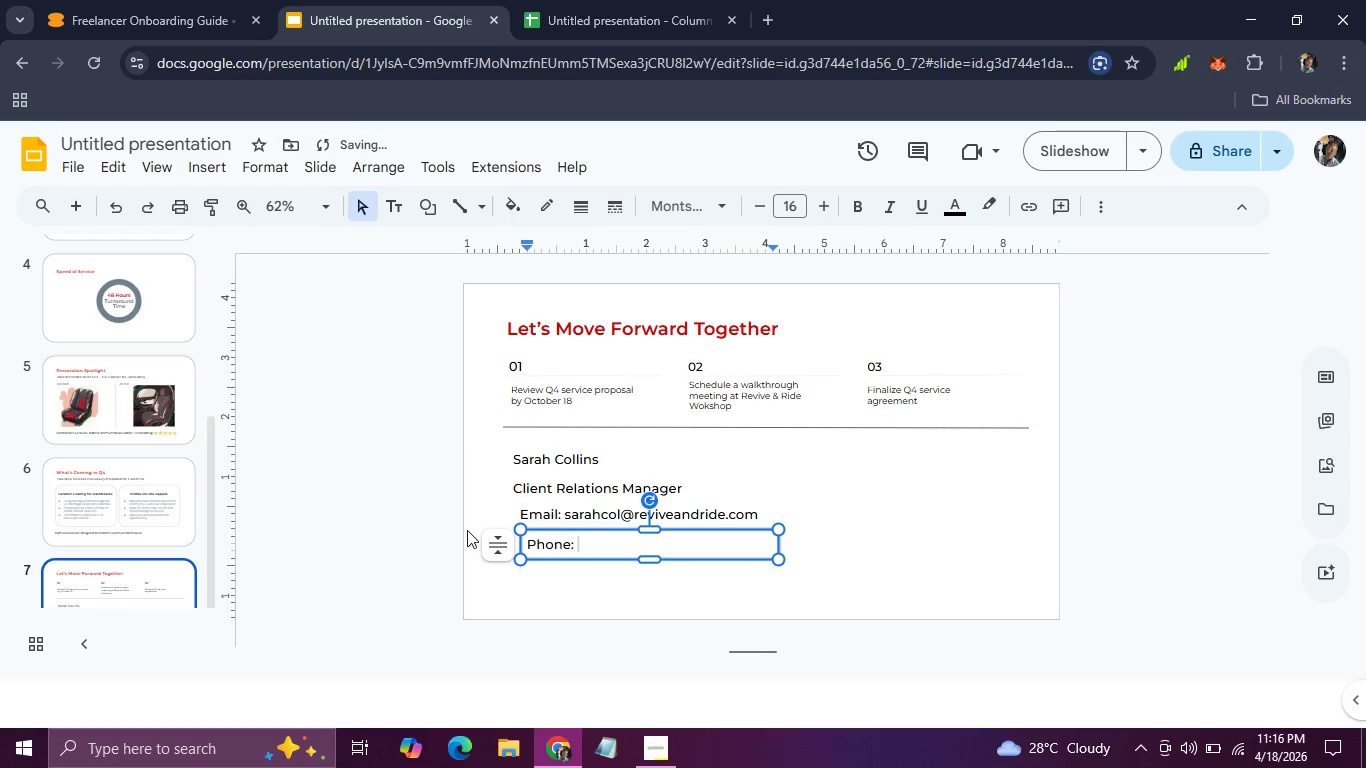 
hold_key(key=CapsLock, duration=0.47)
 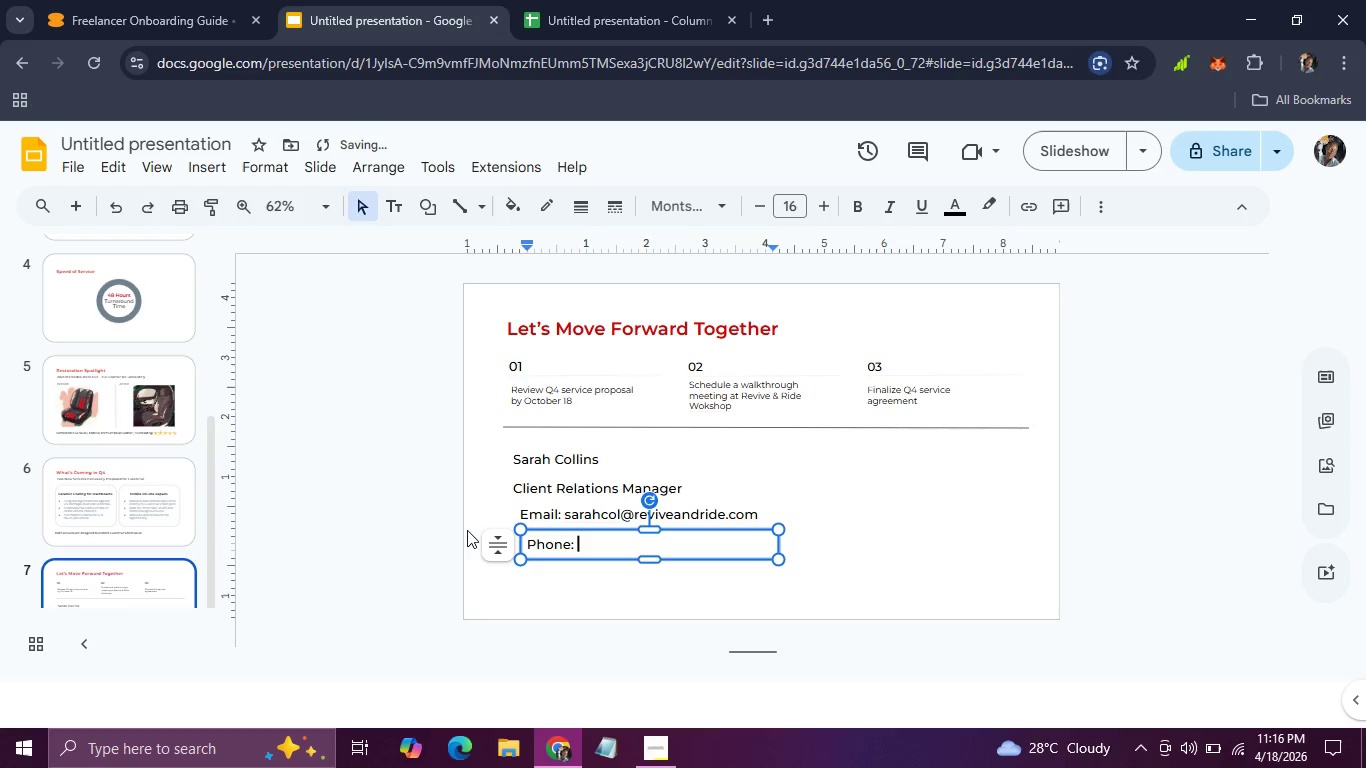 
wait(5.45)
 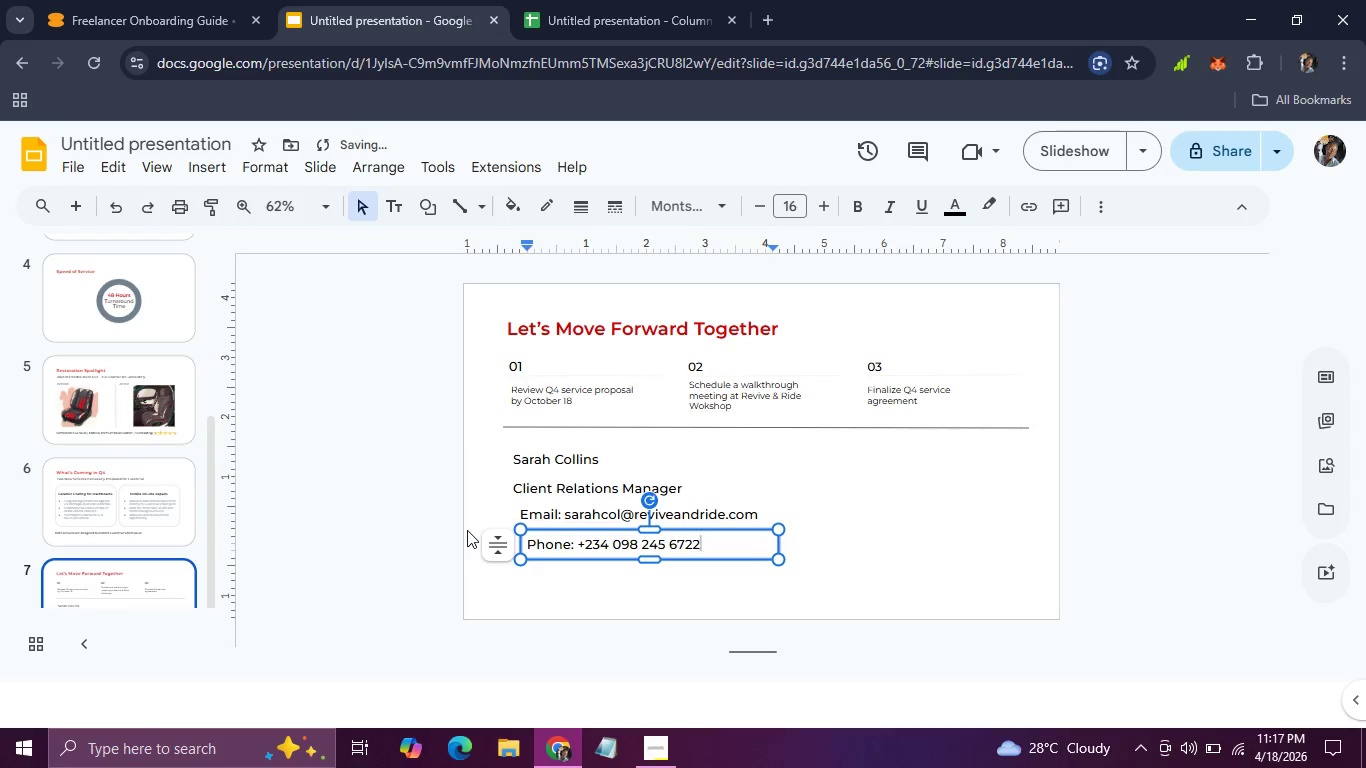 
key(Control+ControlLeft)
 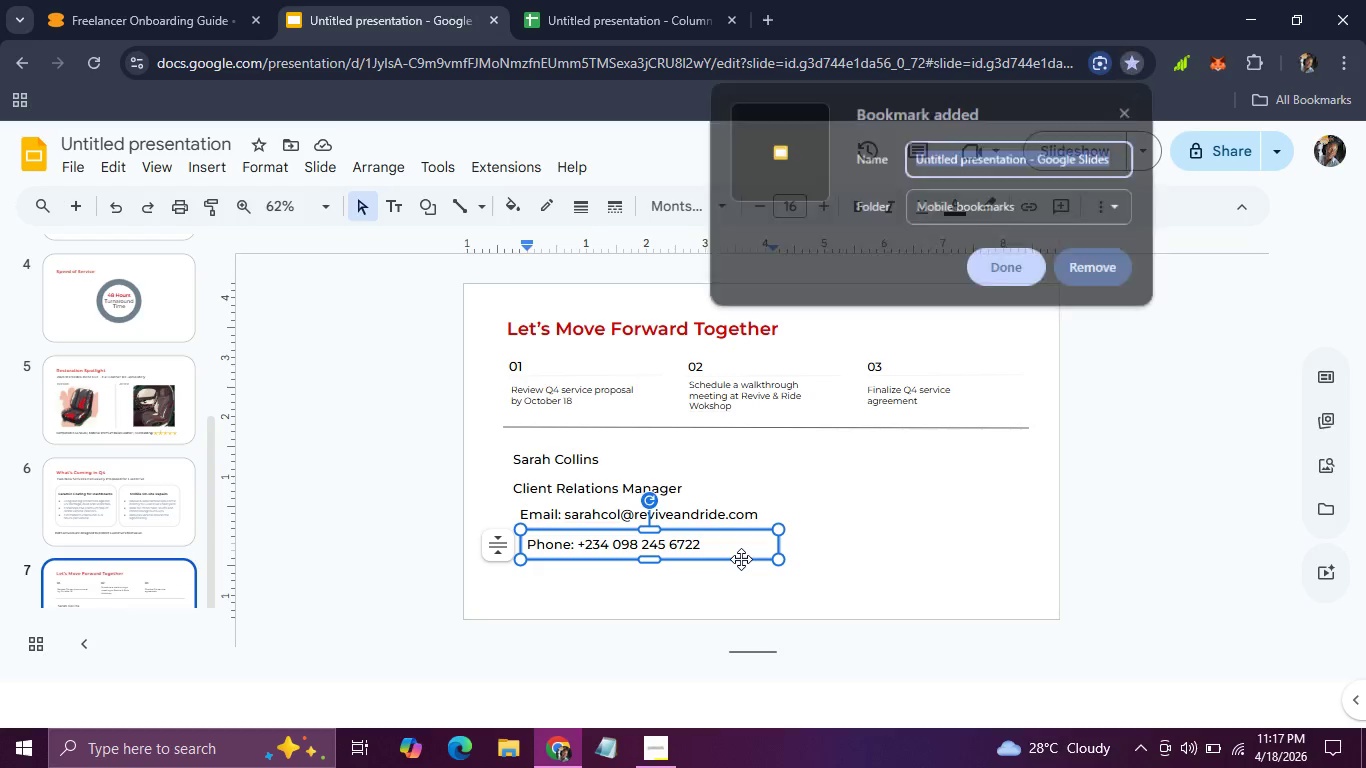 
key(Control+D)
 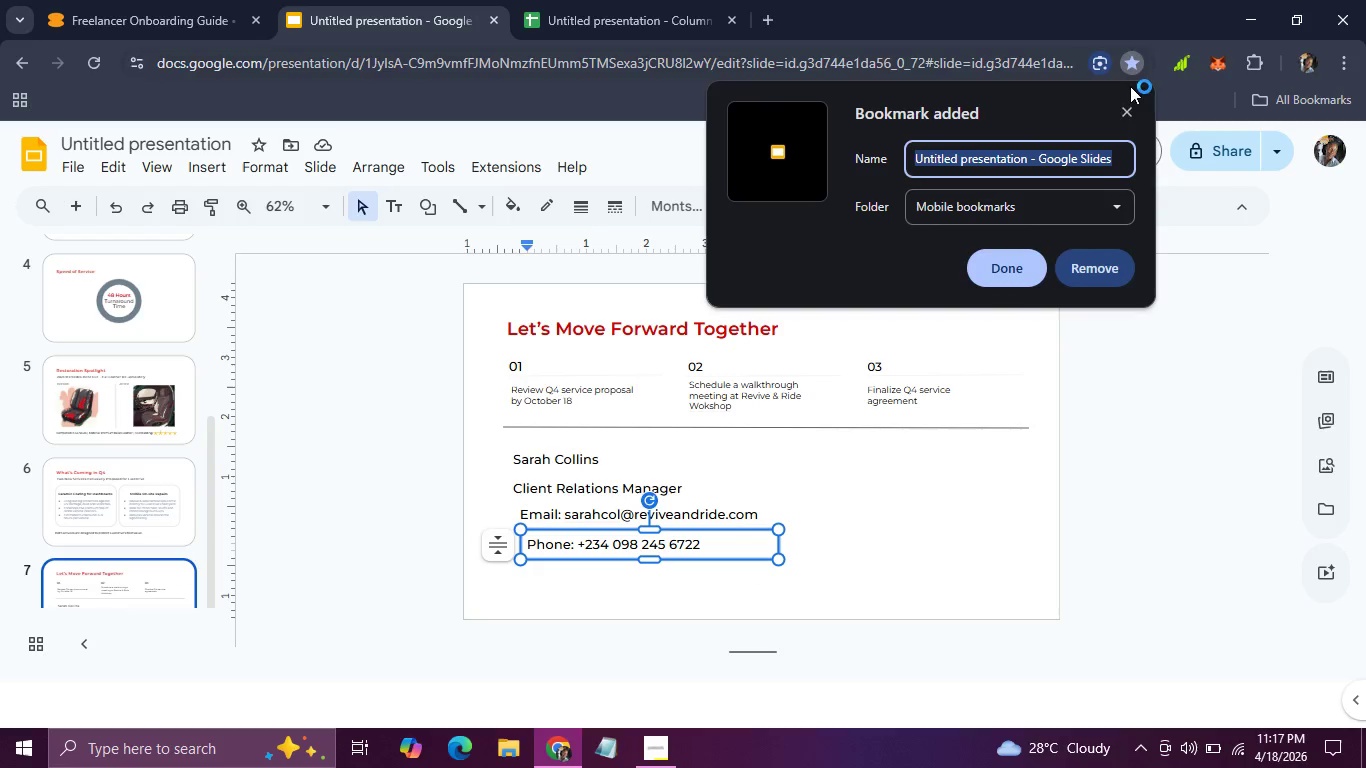 
left_click([1130, 107])
 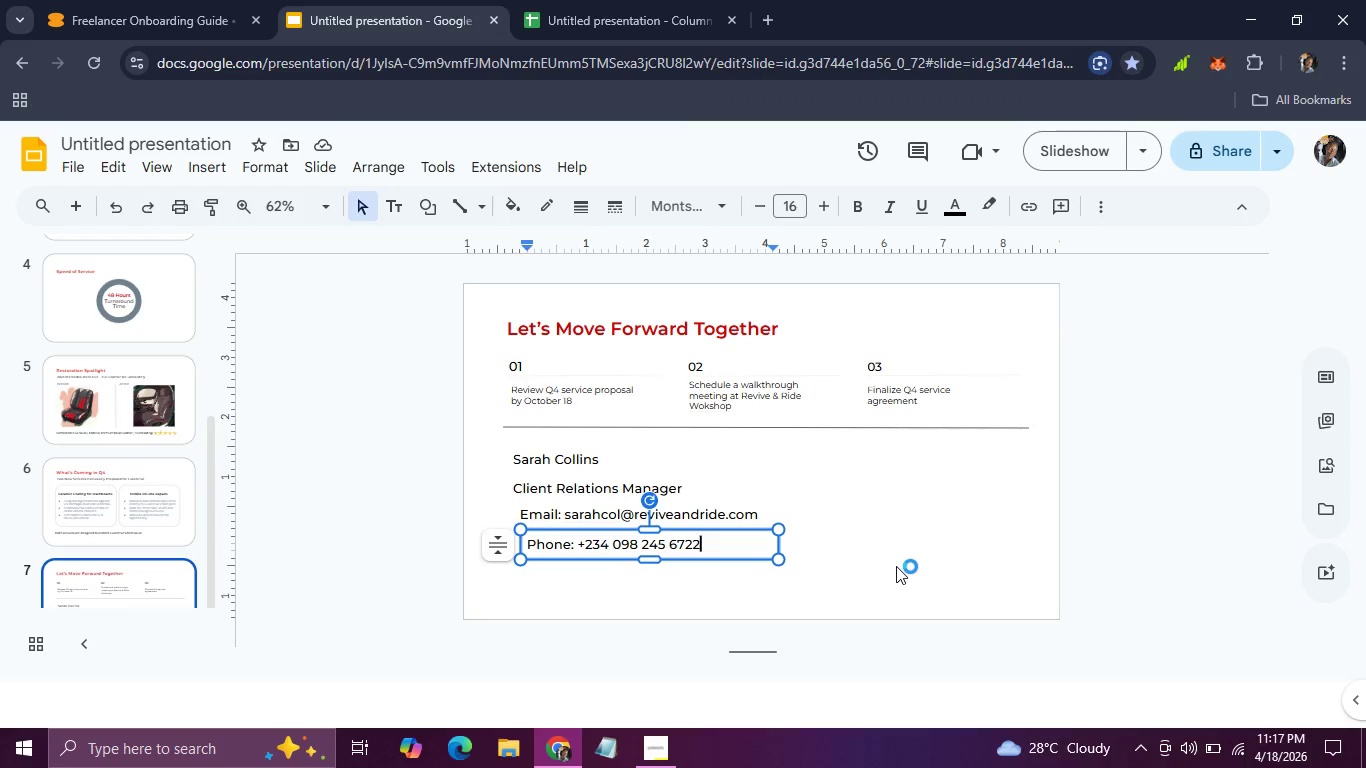 
left_click([896, 566])
 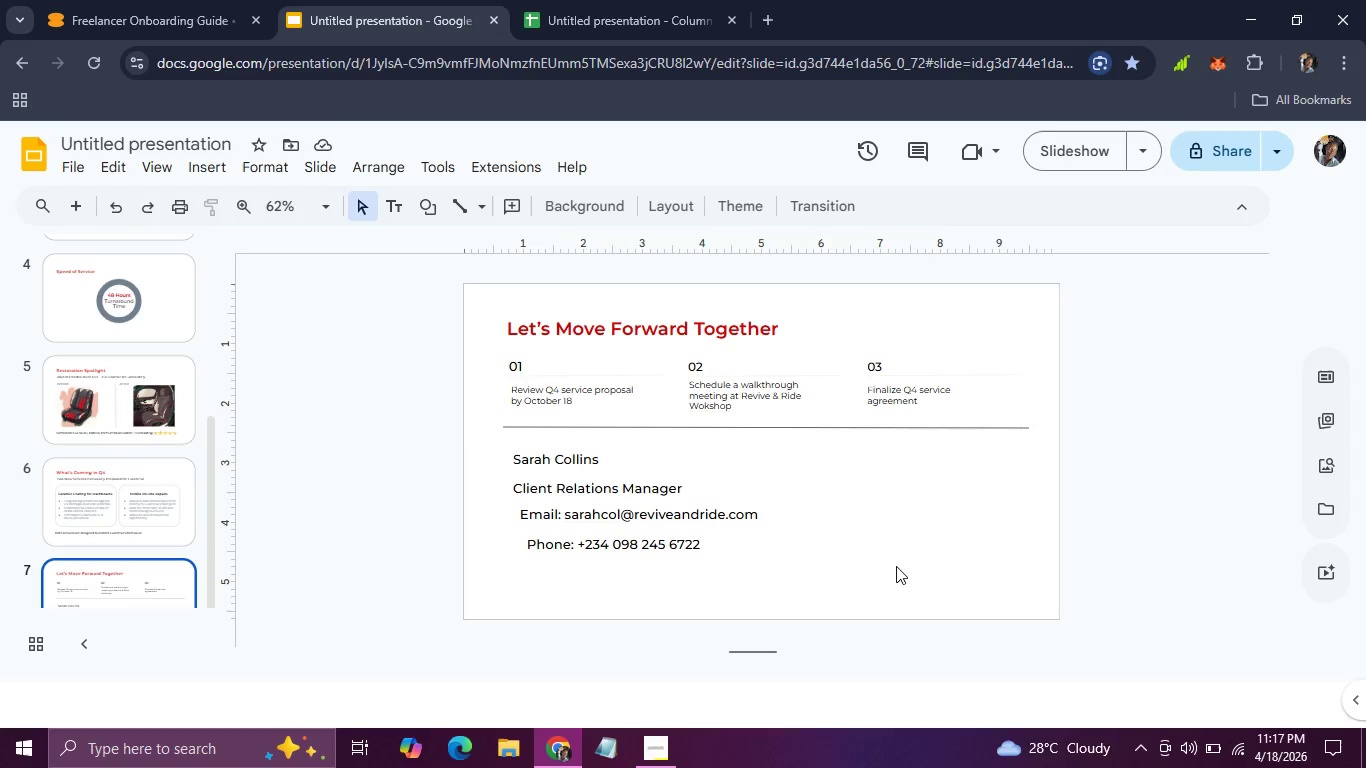 
wait(21.47)
 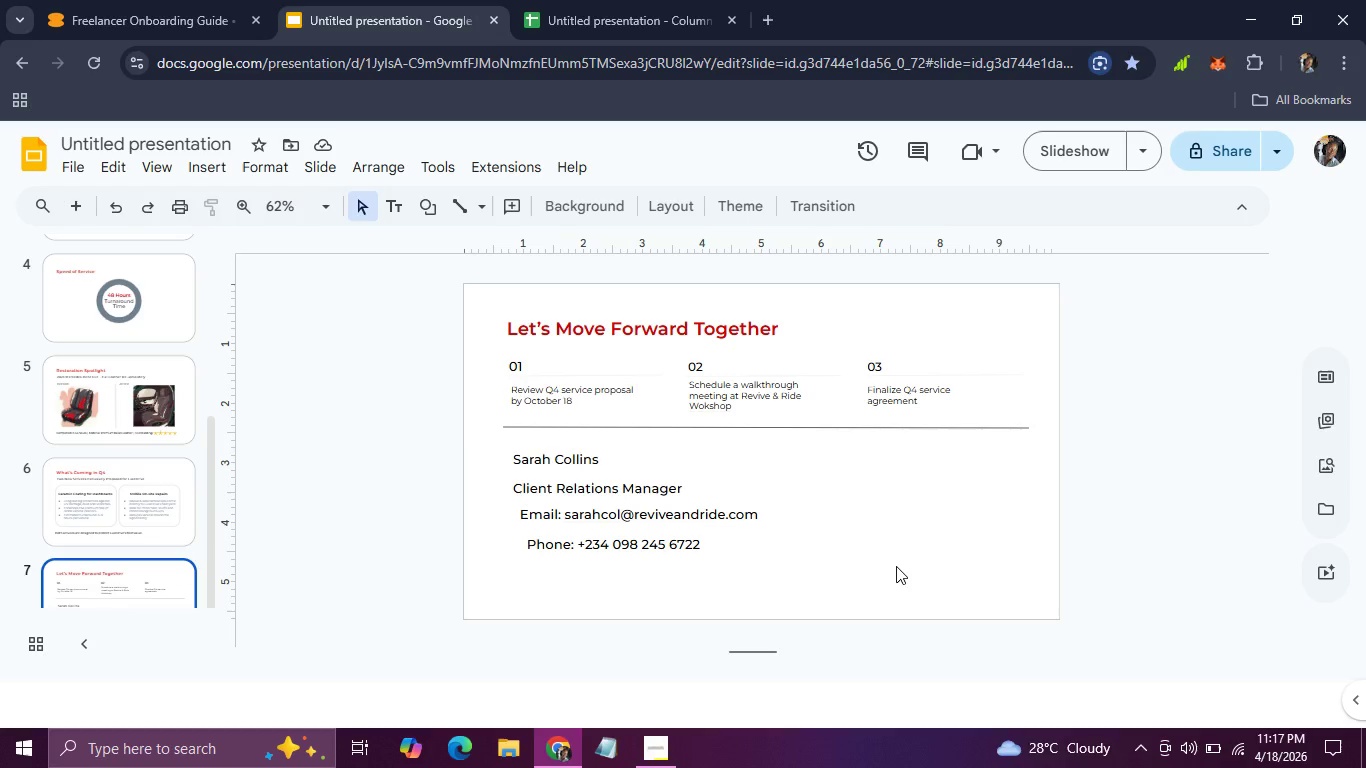 
left_click([708, 561])
 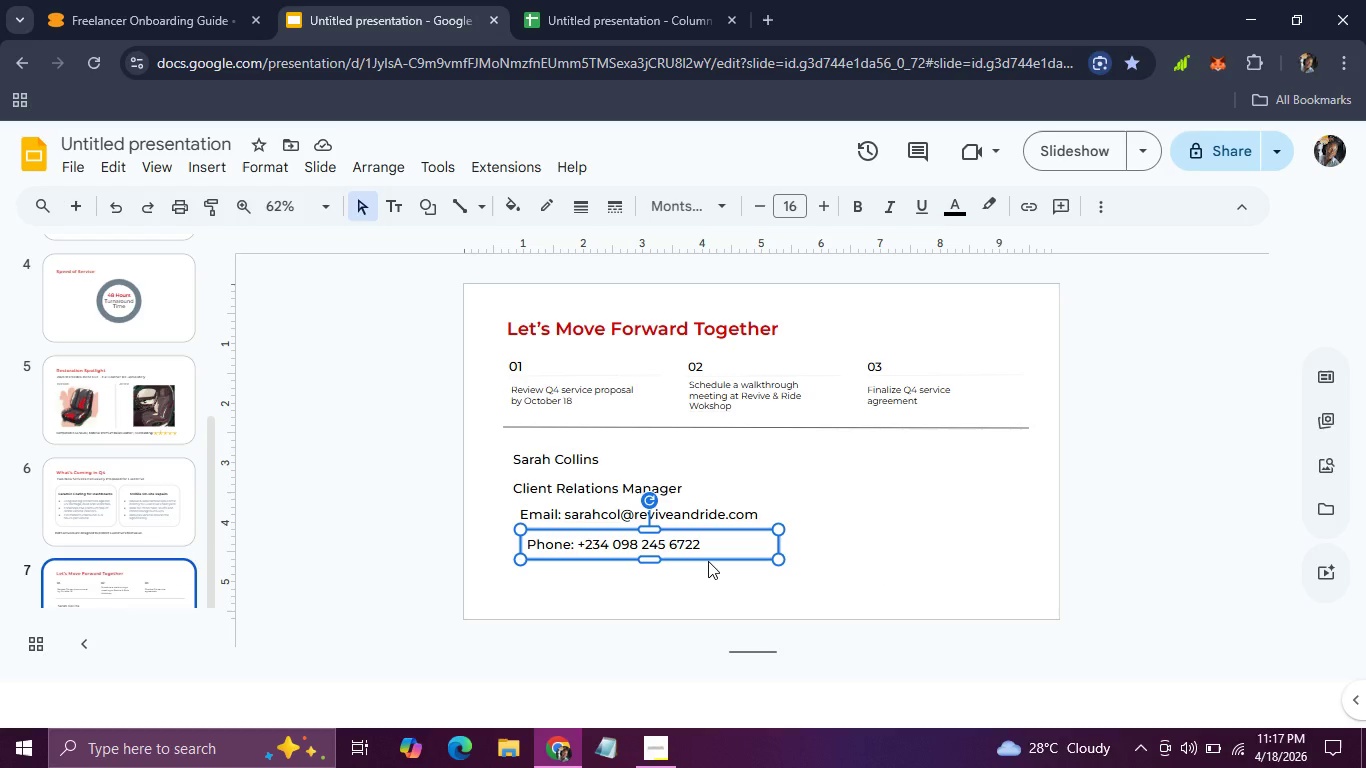 
key(Control+D)
 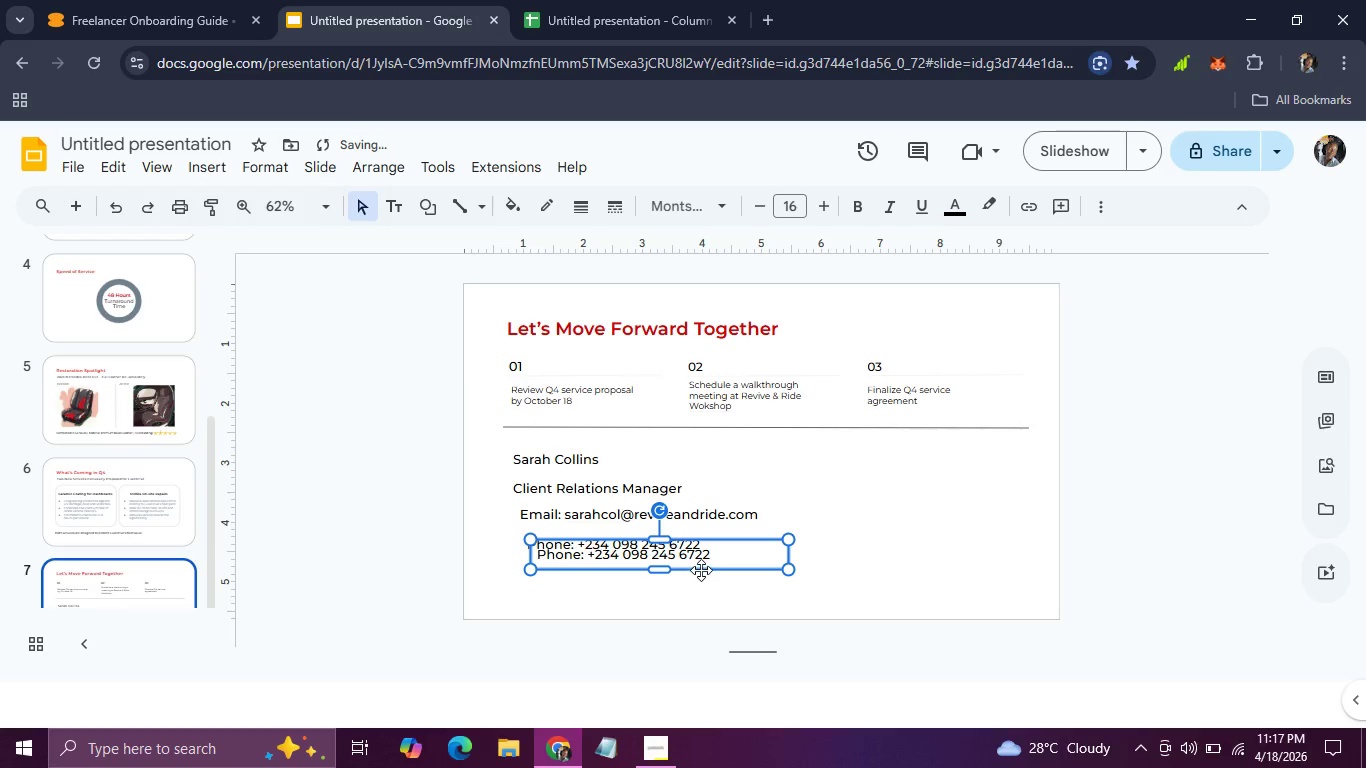 
left_click_drag(start_coordinate=[701, 570], to_coordinate=[696, 590])
 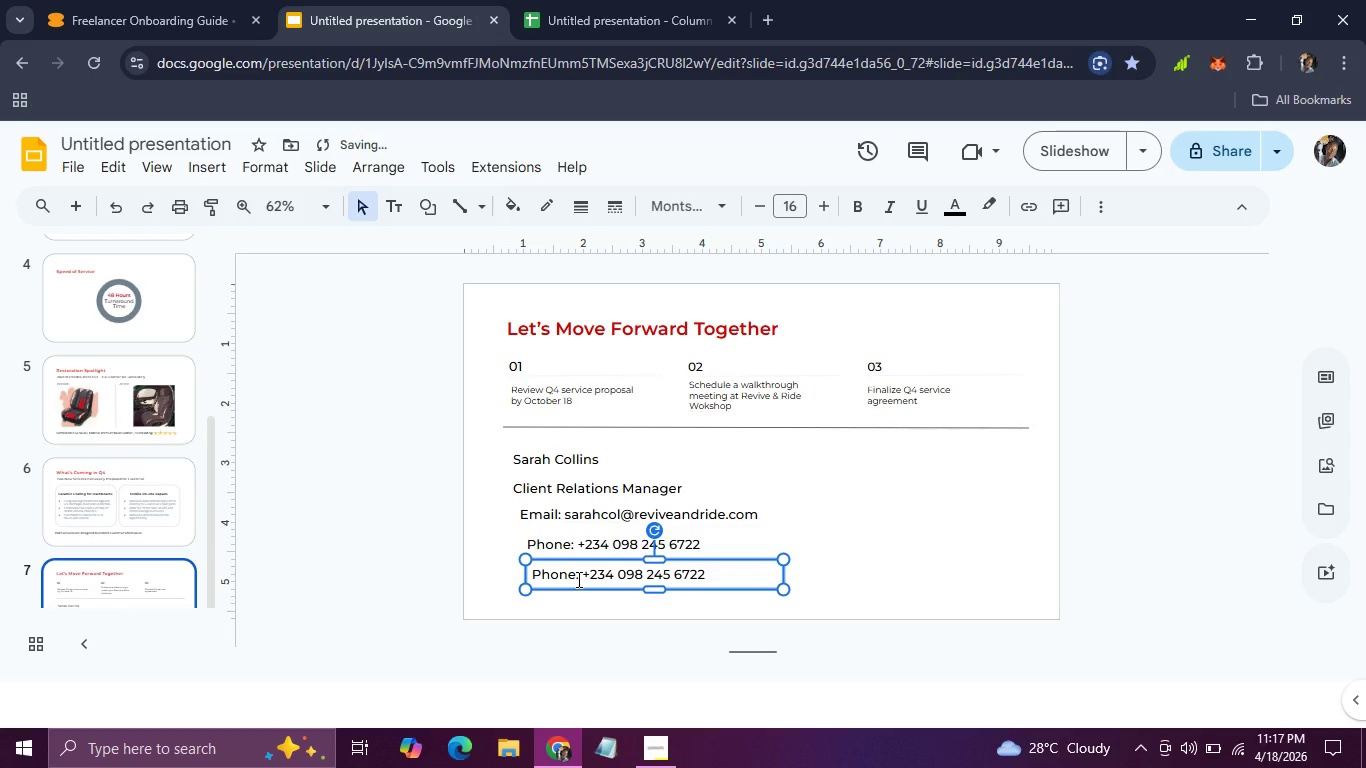 
double_click([577, 579])
 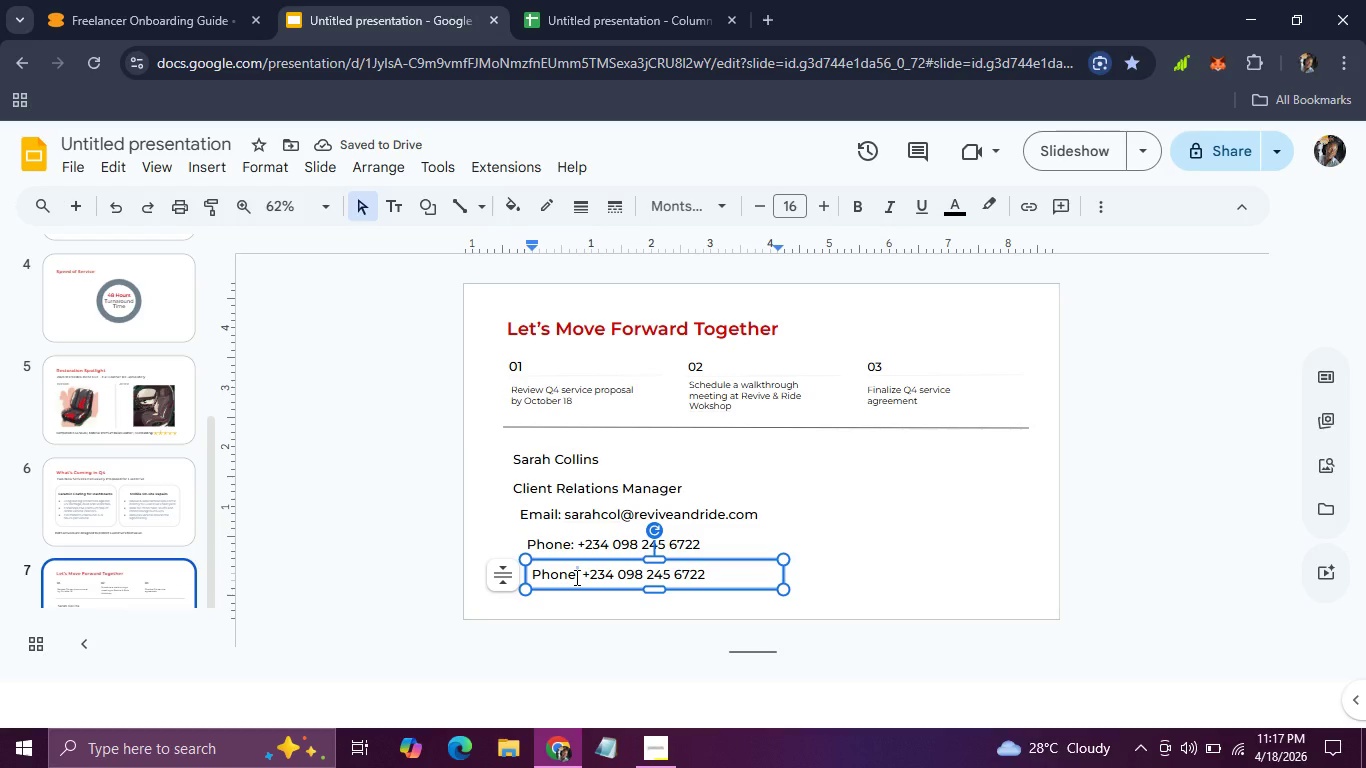 
left_click([575, 577])
 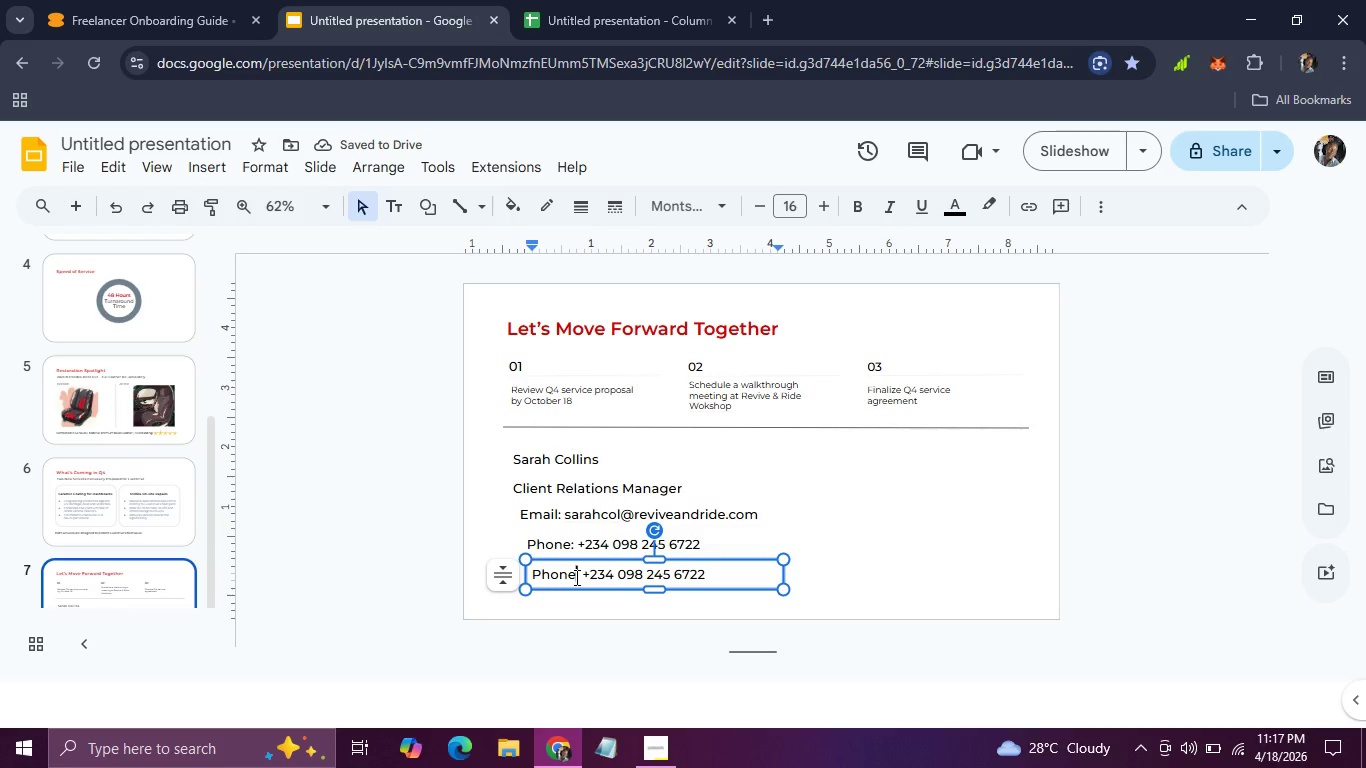 
left_click_drag(start_coordinate=[575, 577], to_coordinate=[520, 578])
 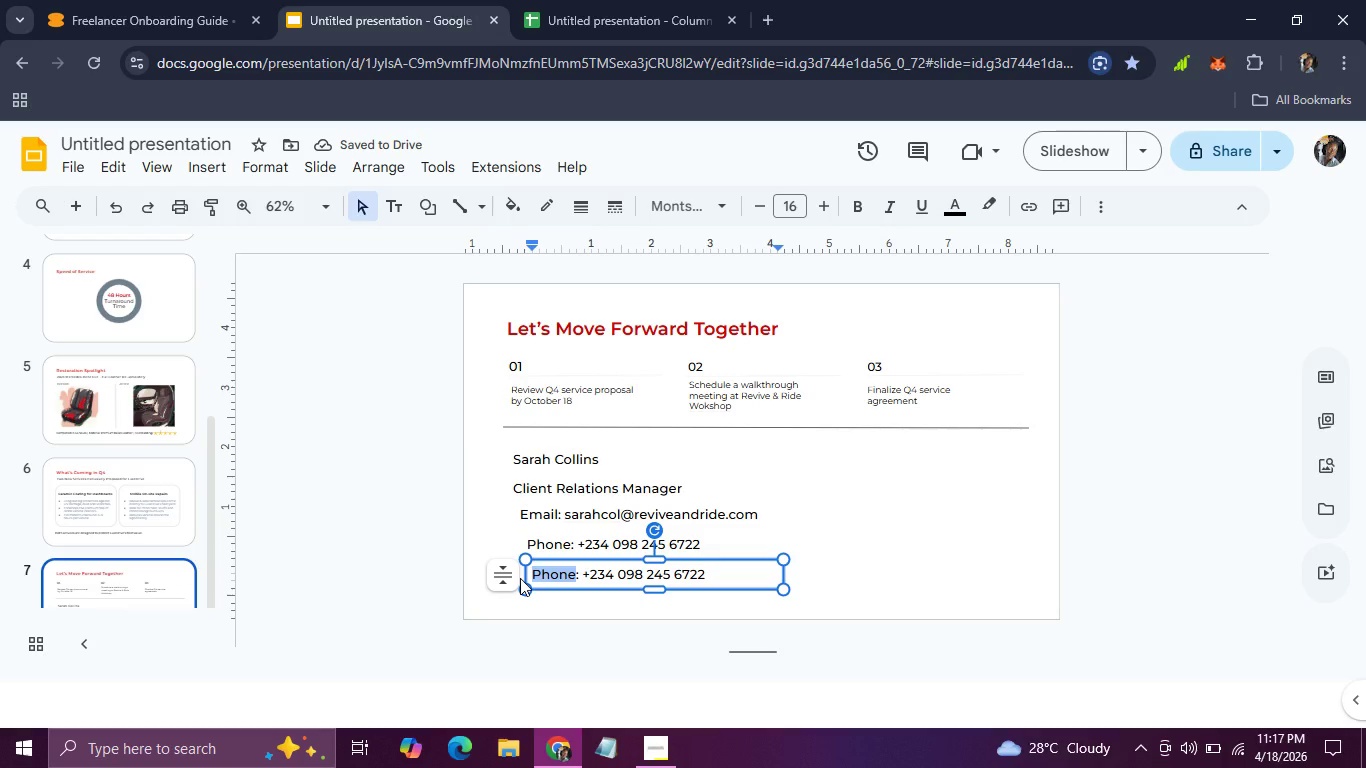 
type(Wbsite)
 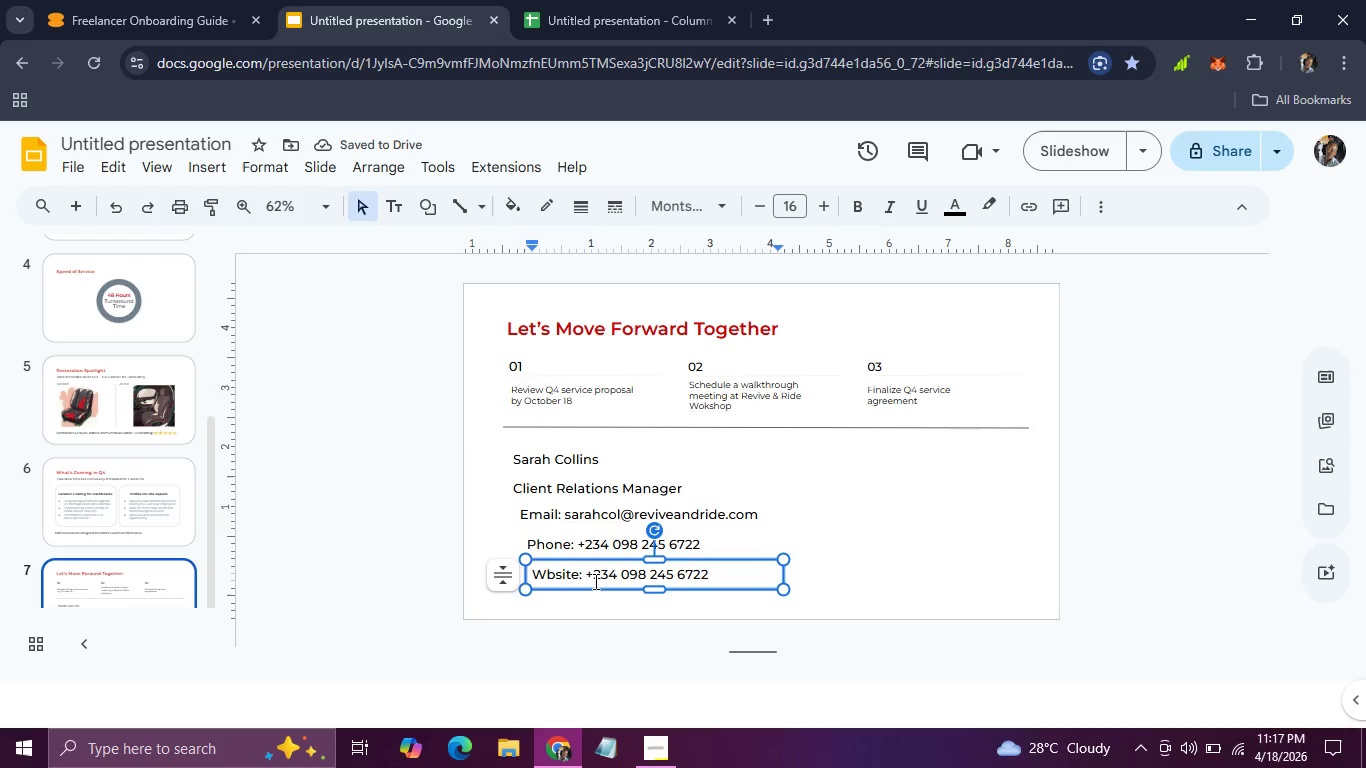 
left_click([545, 573])
 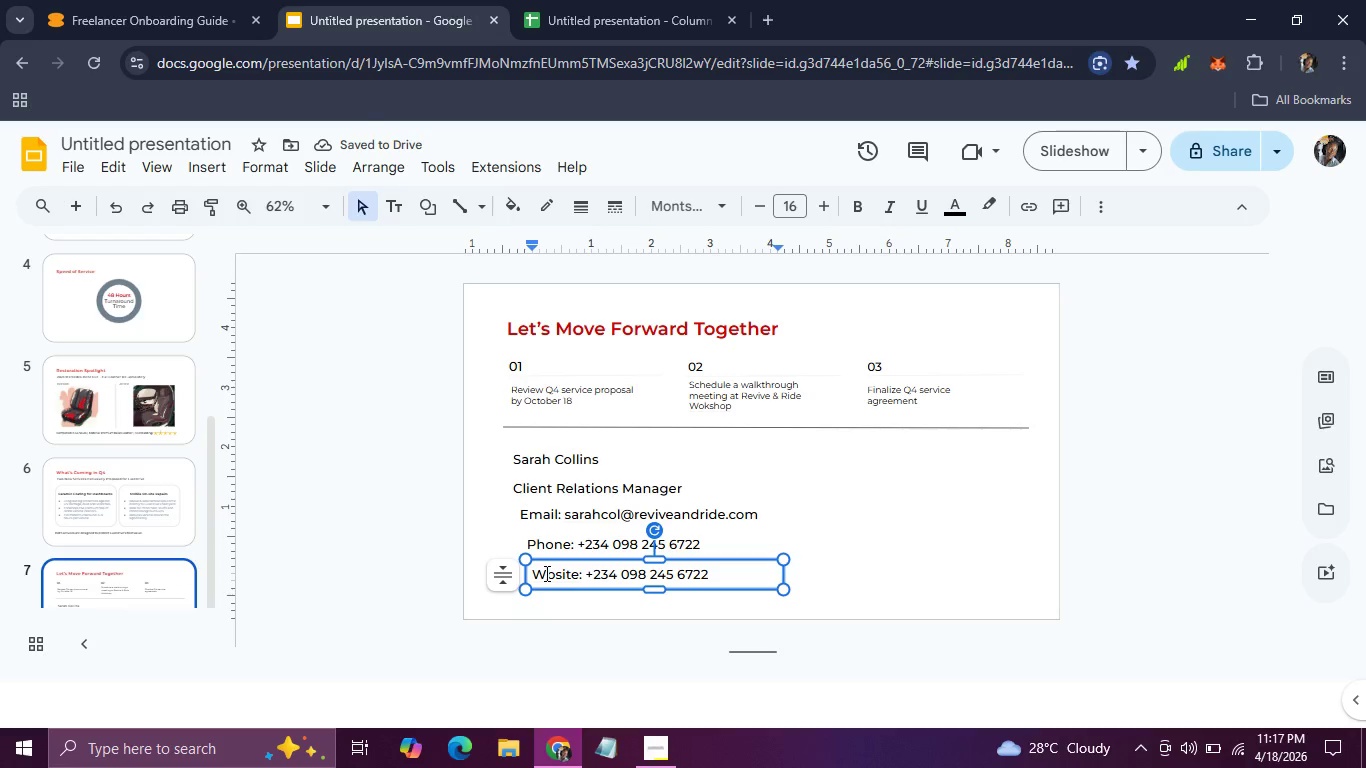 
key(E)
 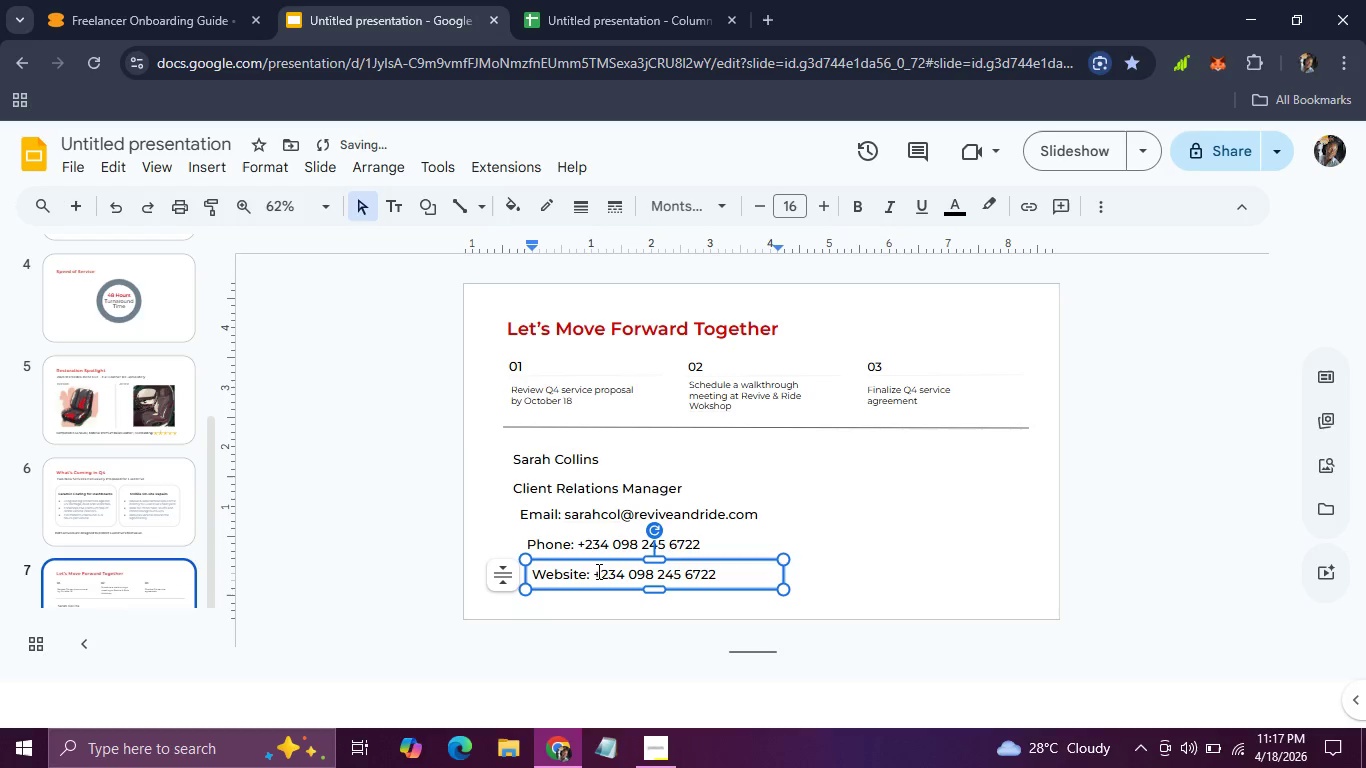 
left_click_drag(start_coordinate=[595, 572], to_coordinate=[747, 573])
 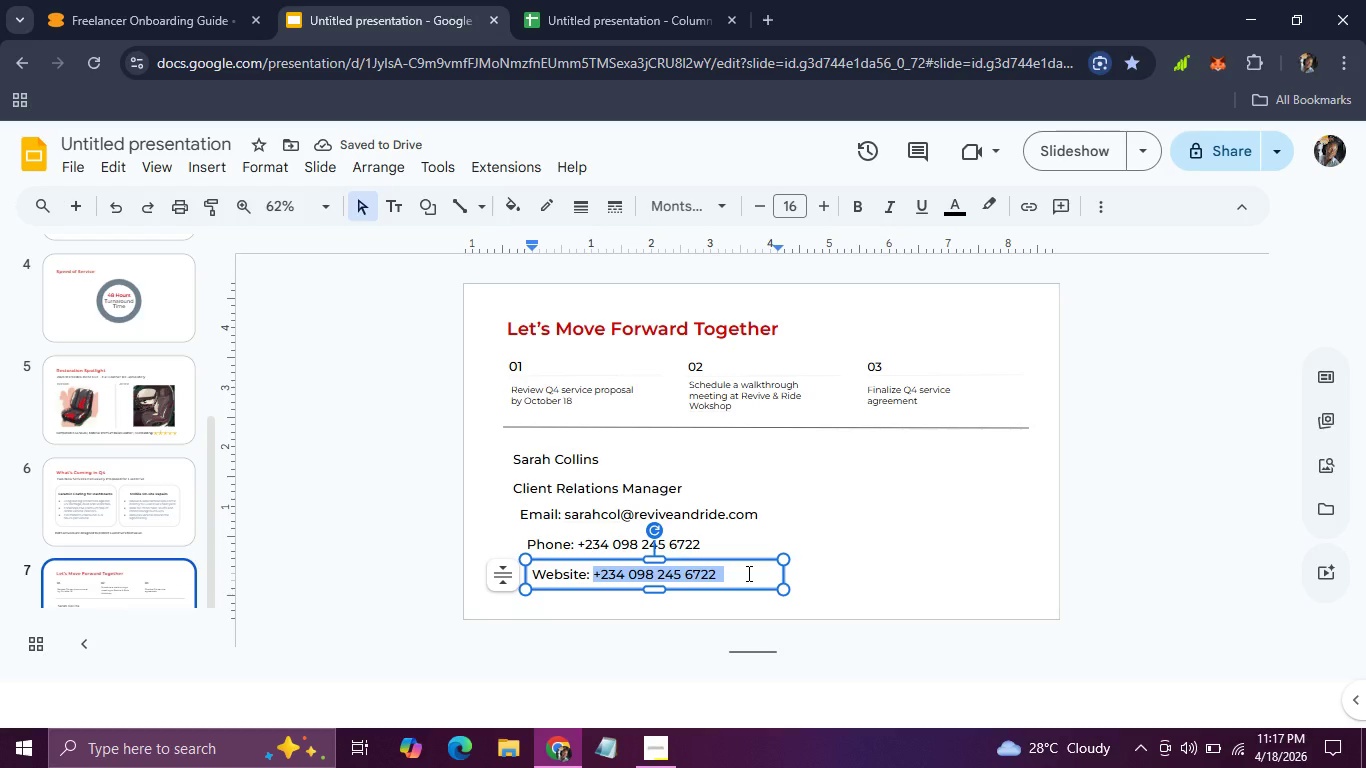 
type(ww.)
key(Backspace)
type(w.reviveandride.com)
 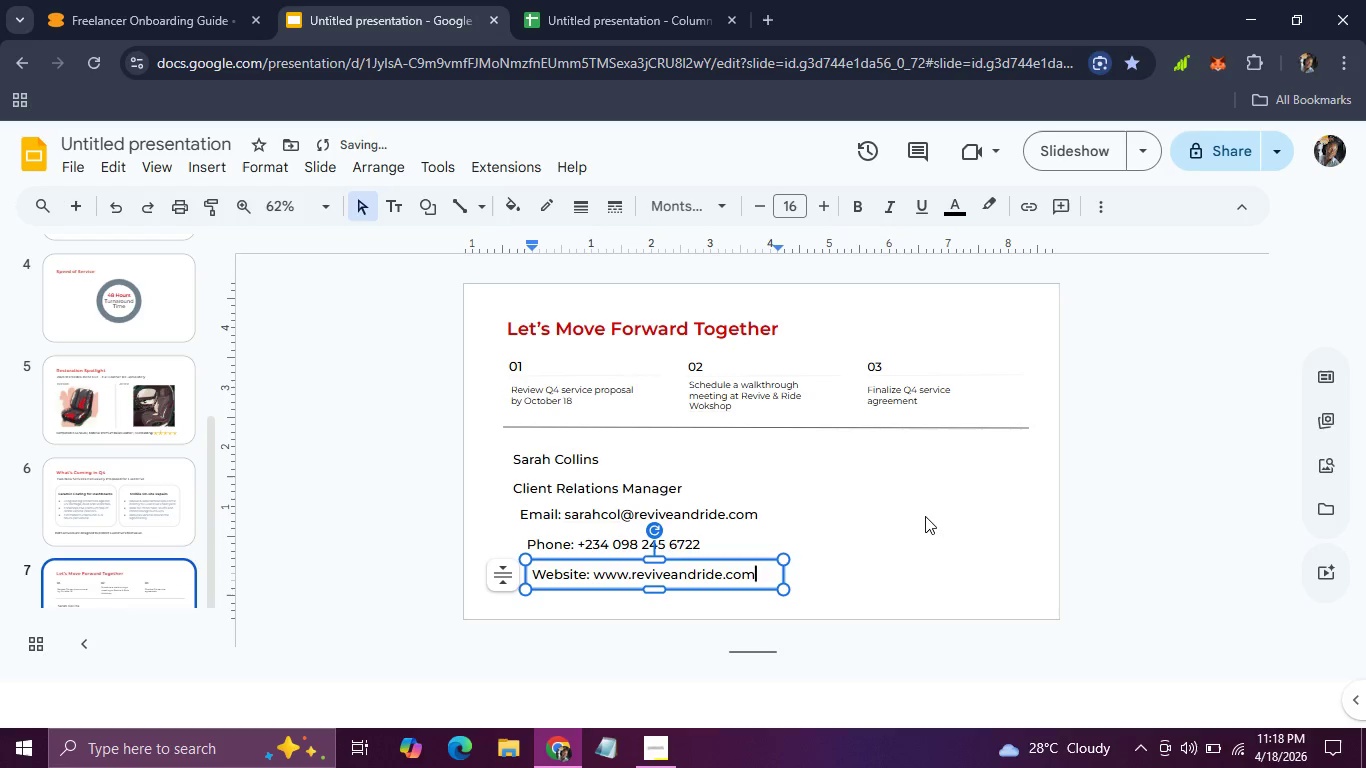 
left_click([925, 515])
 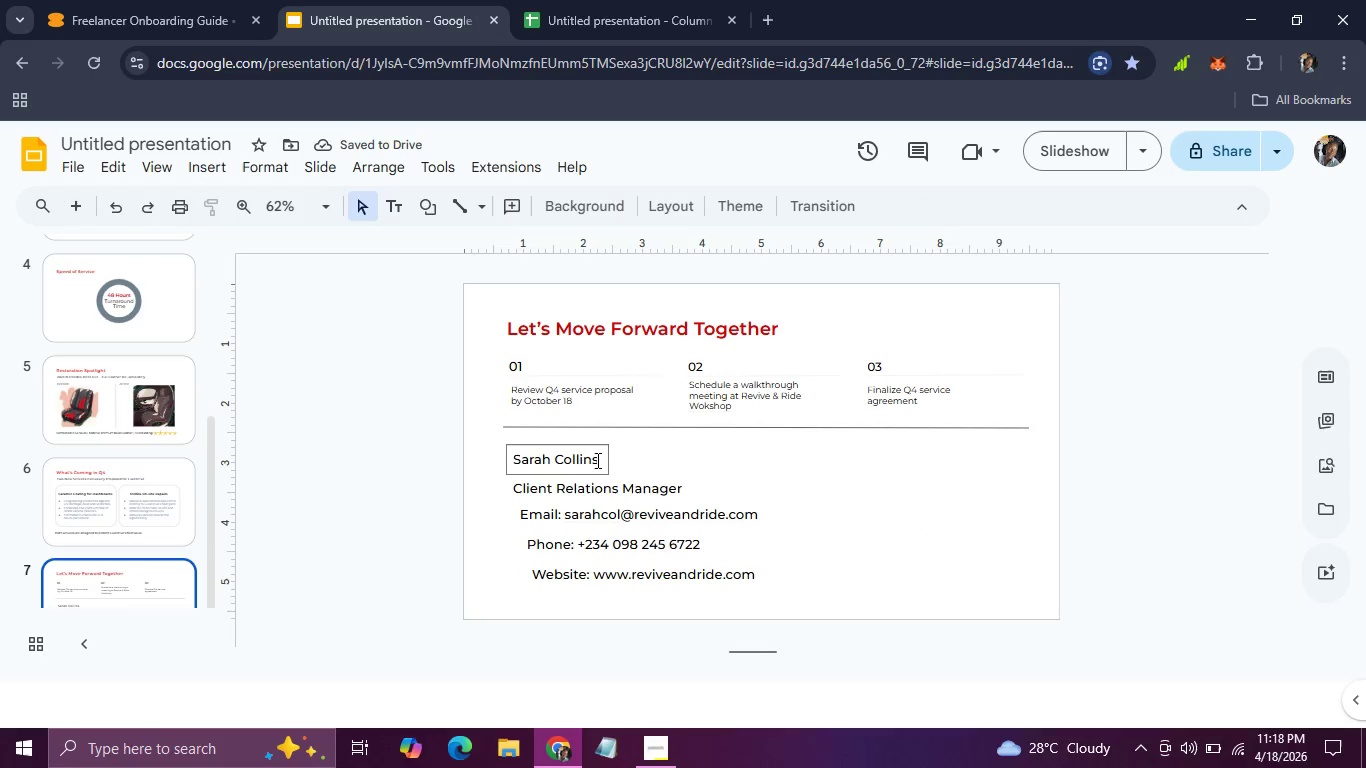 
left_click([596, 460])
 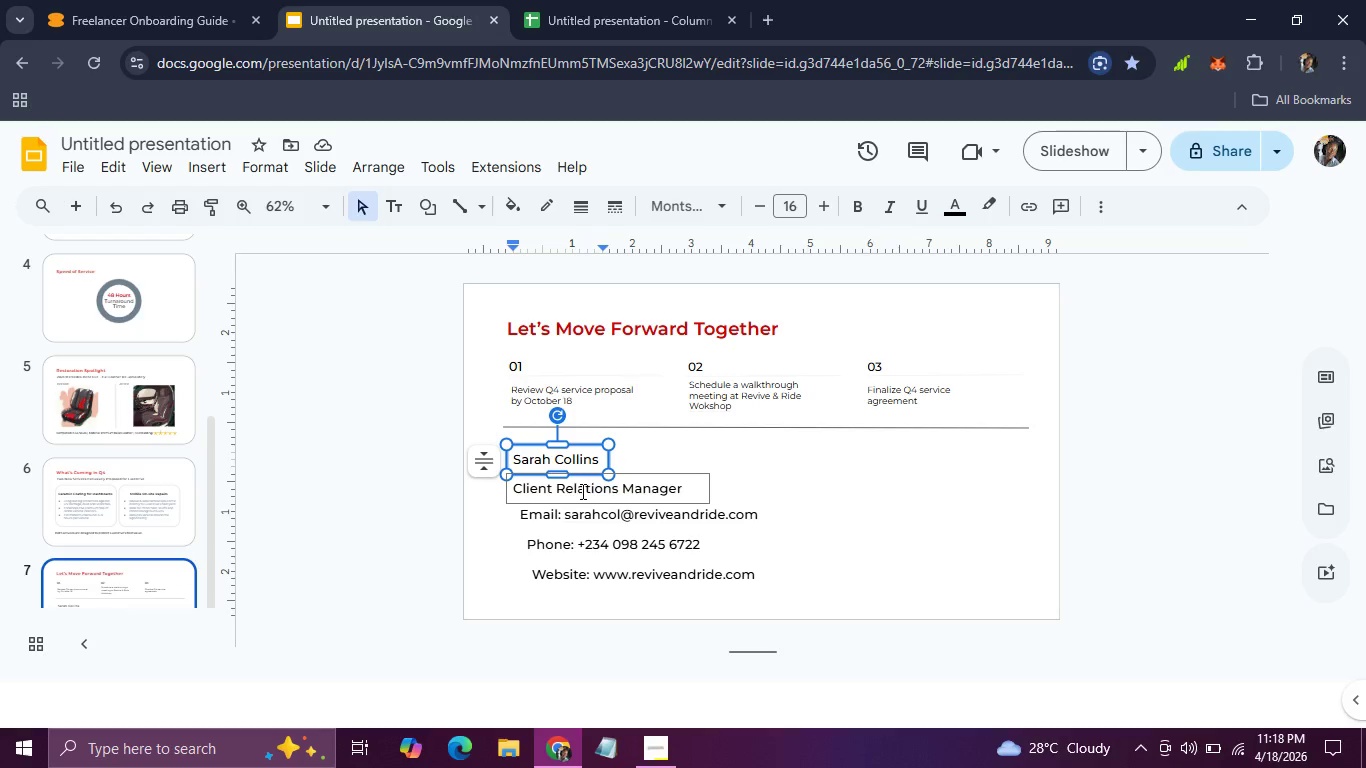 
left_click([726, 486])
 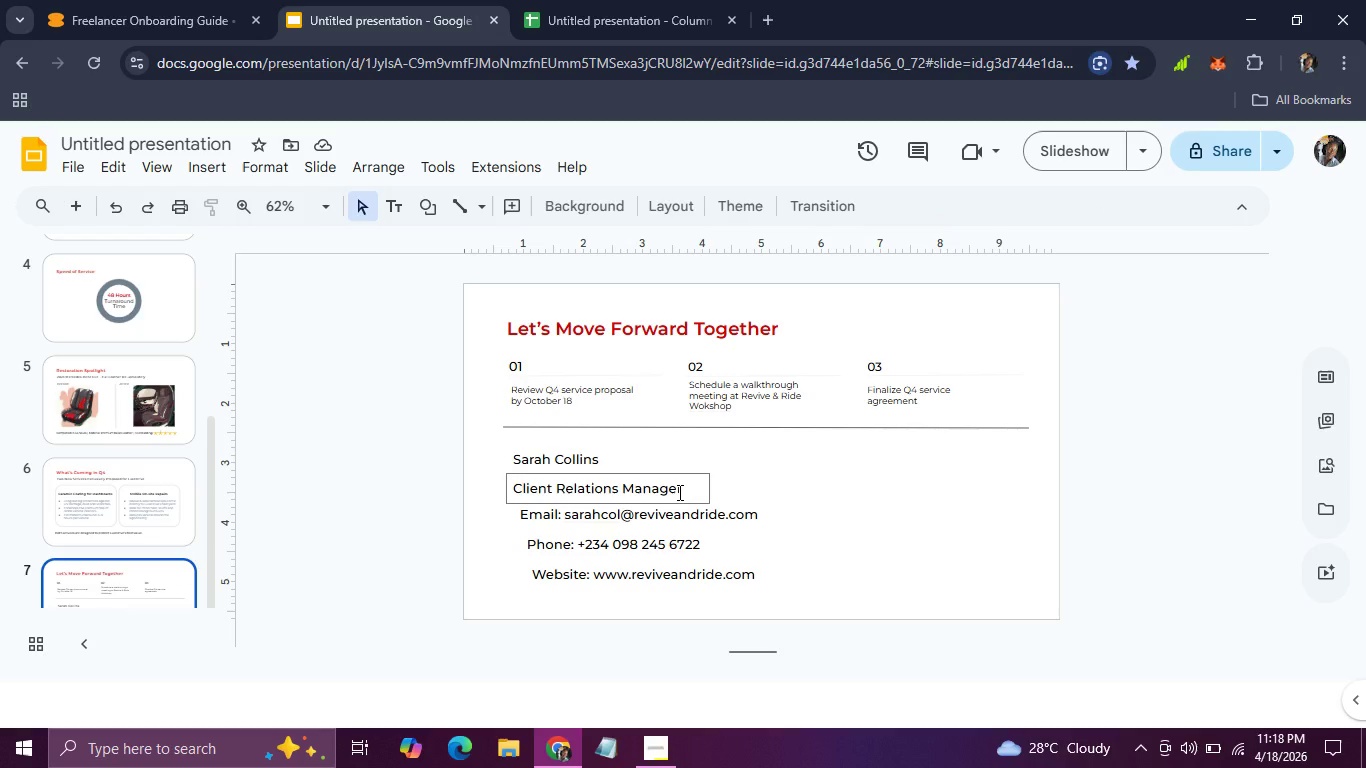 
left_click([678, 492])
 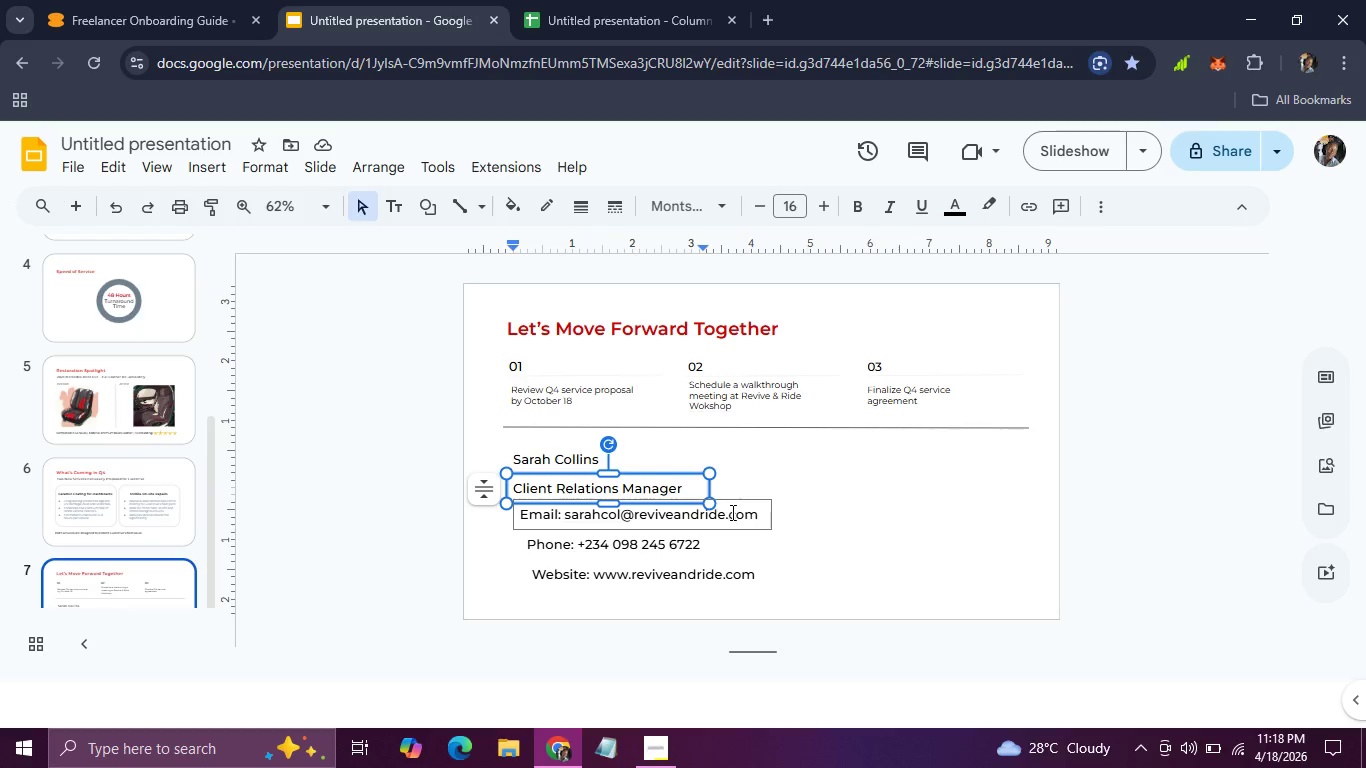 
left_click([796, 515])
 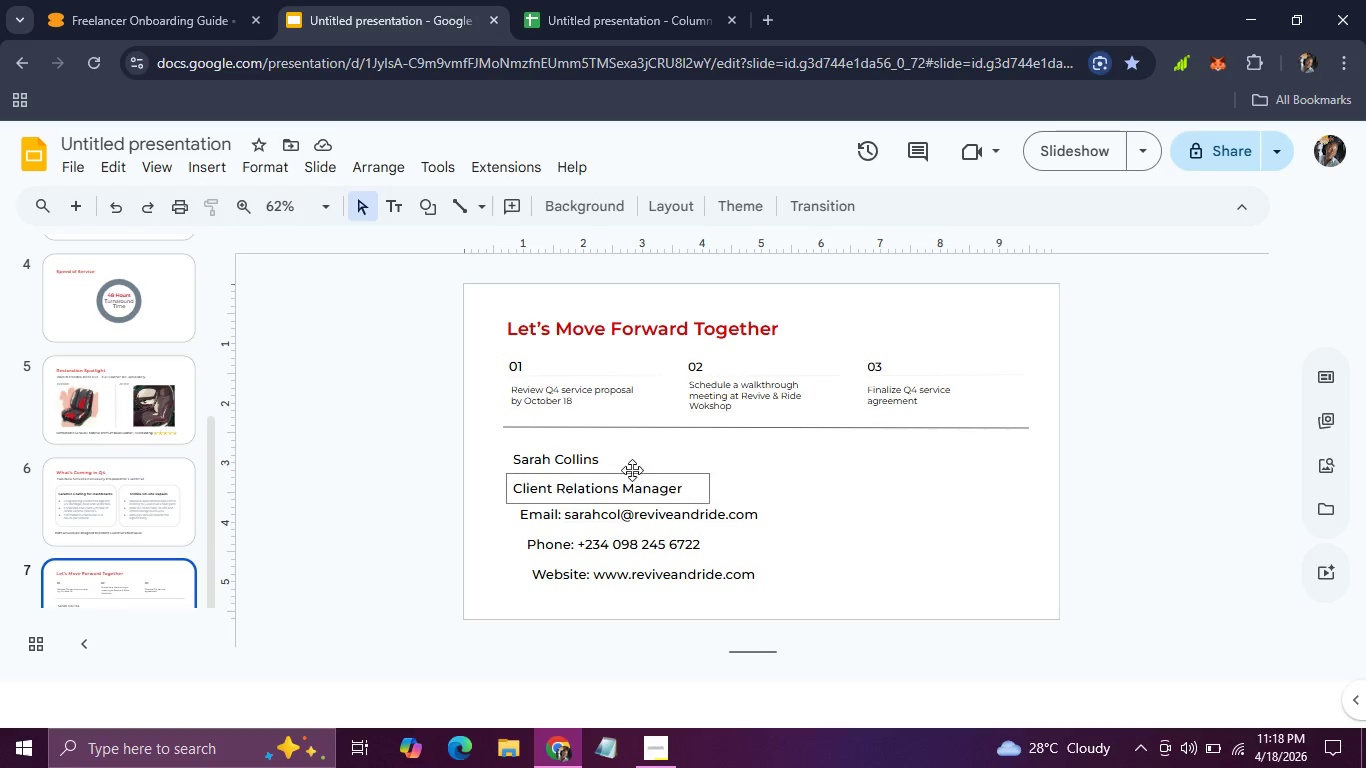 
left_click([632, 473])
 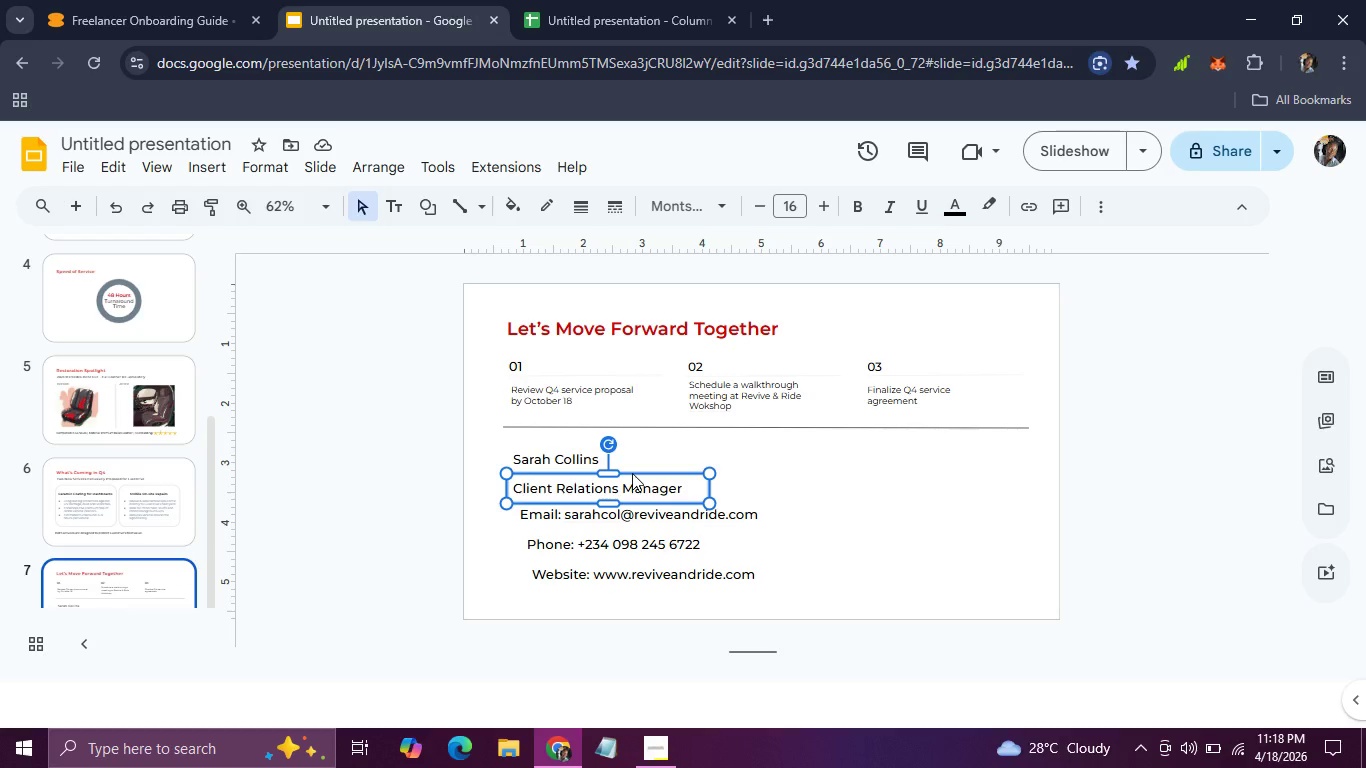 
key(ArrowUp)
 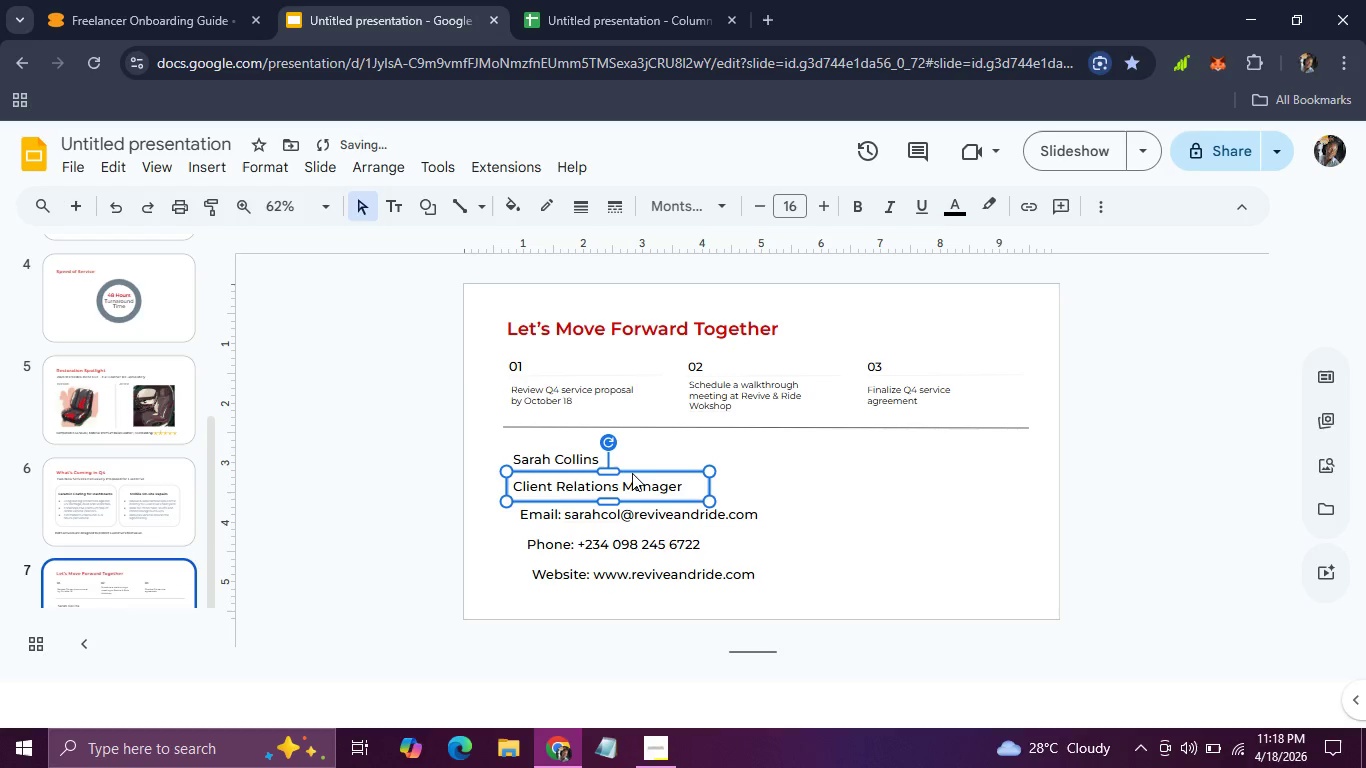 
key(ArrowUp)
 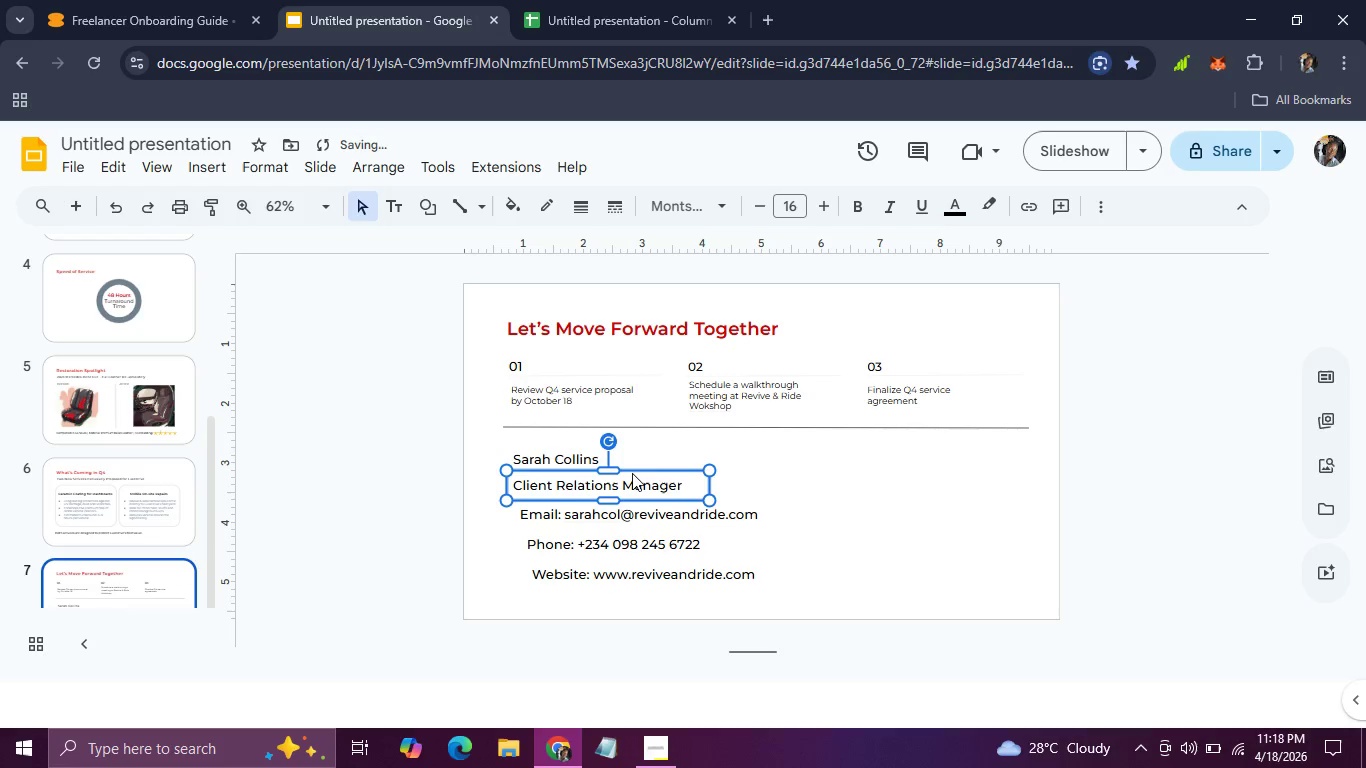 
key(ArrowUp)
 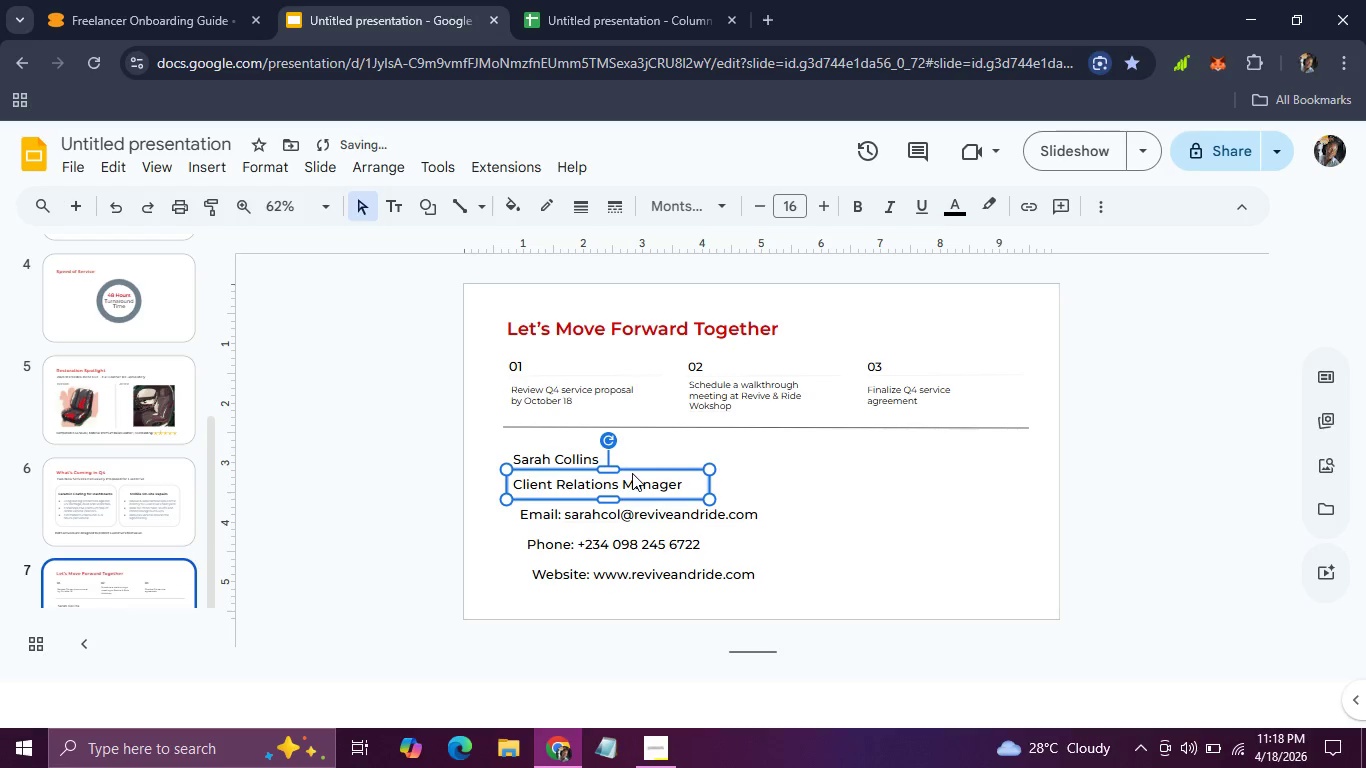 
key(ArrowUp)
 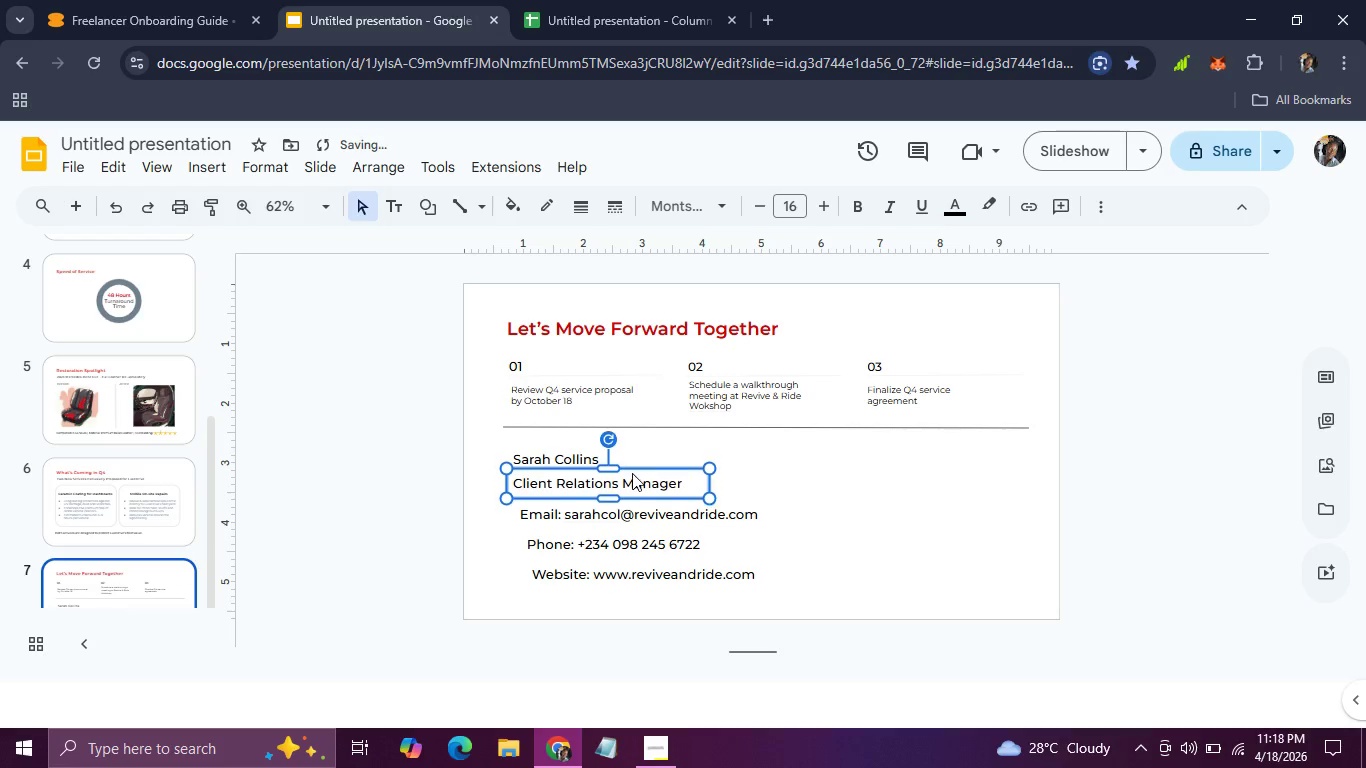 
key(ArrowUp)
 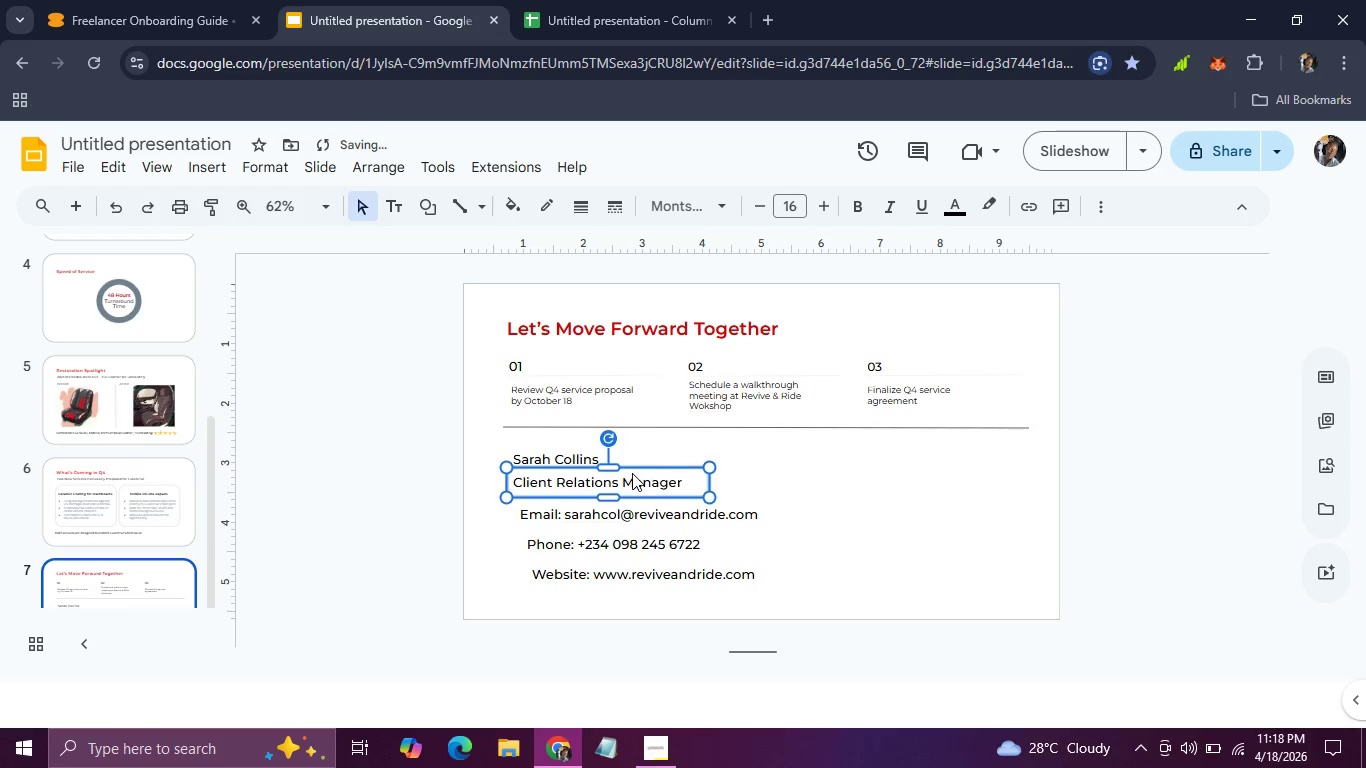 
key(ArrowUp)
 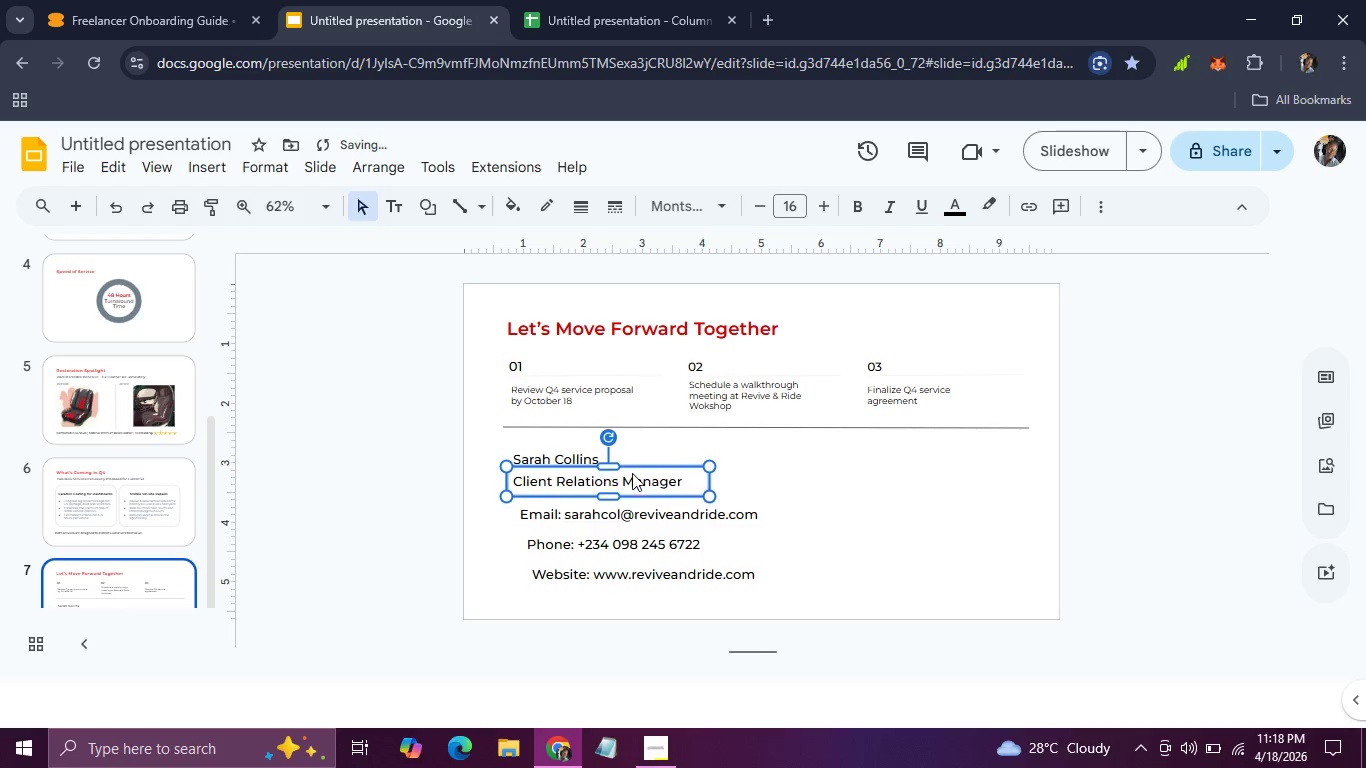 
key(ArrowUp)
 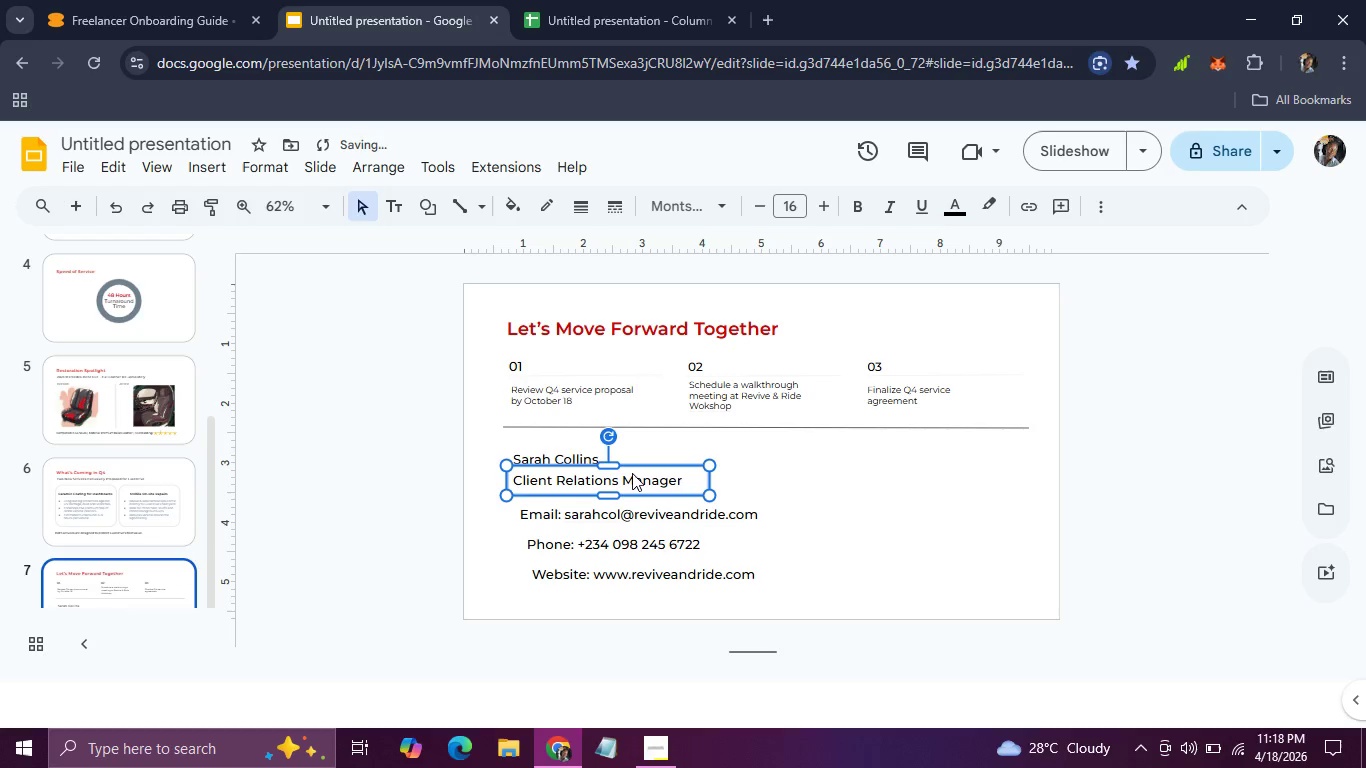 
key(ArrowUp)
 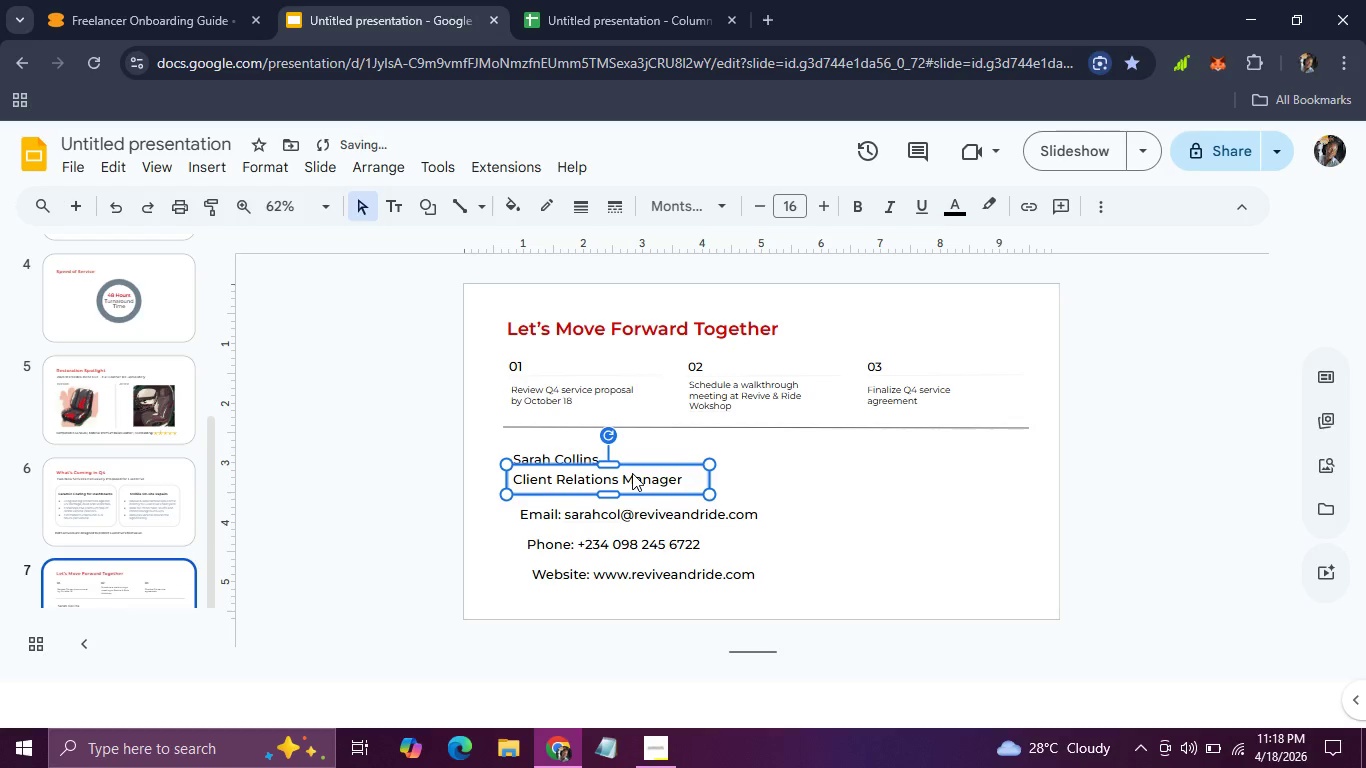 
key(ArrowUp)
 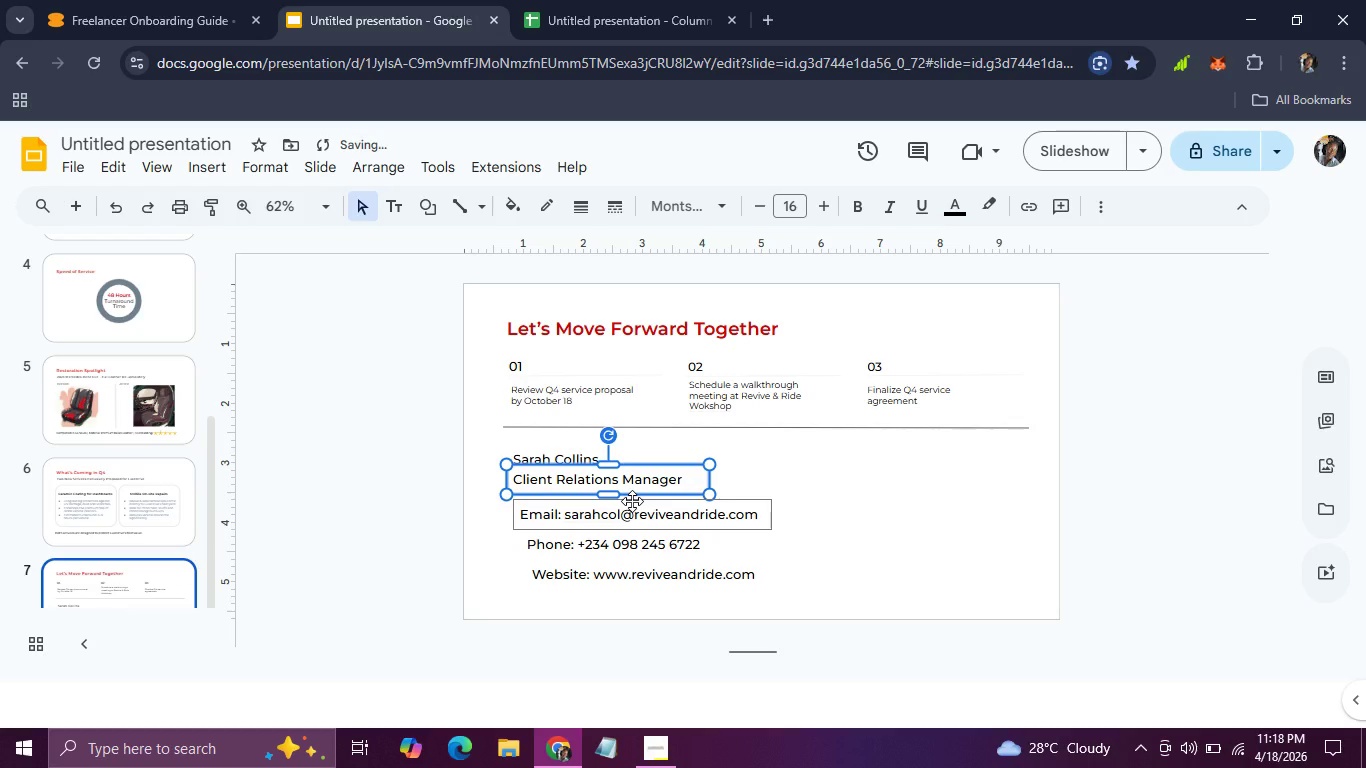 
left_click([632, 501])
 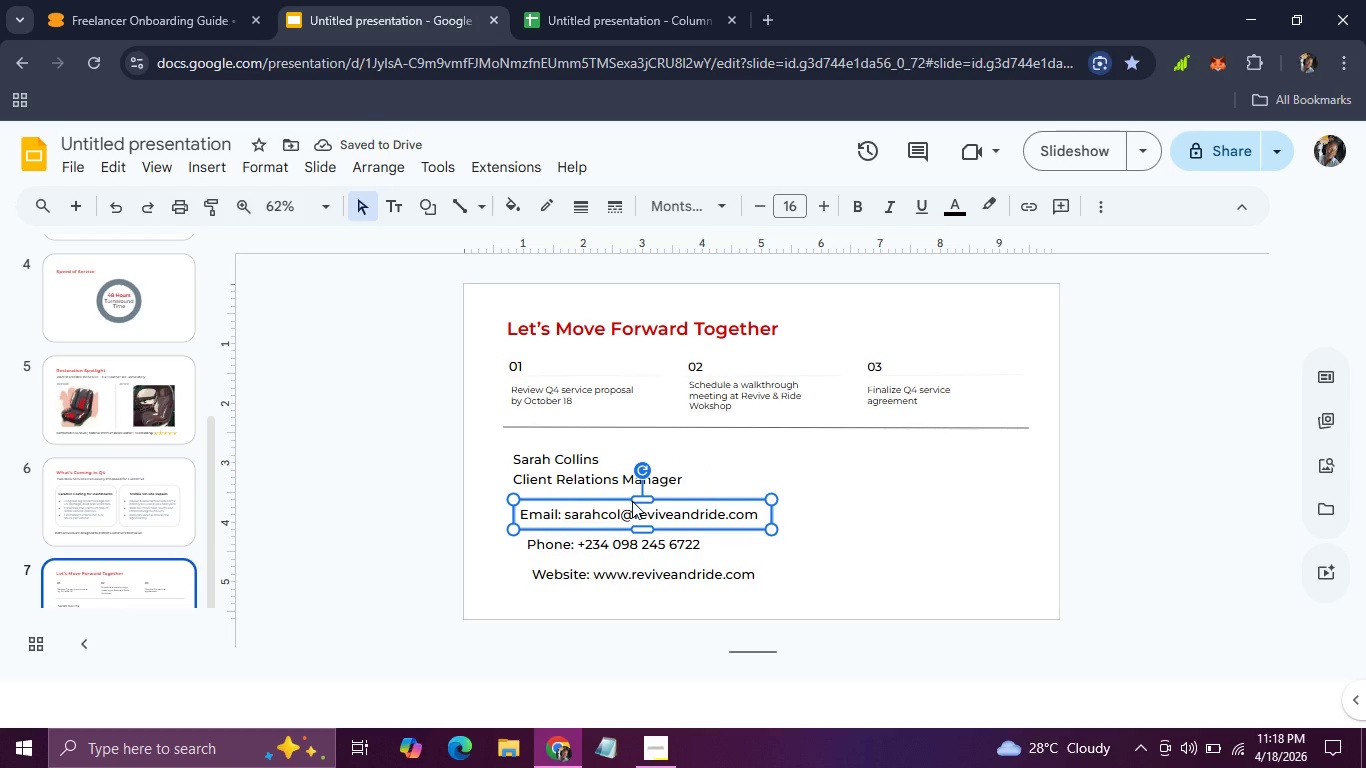 
key(ArrowLeft)
 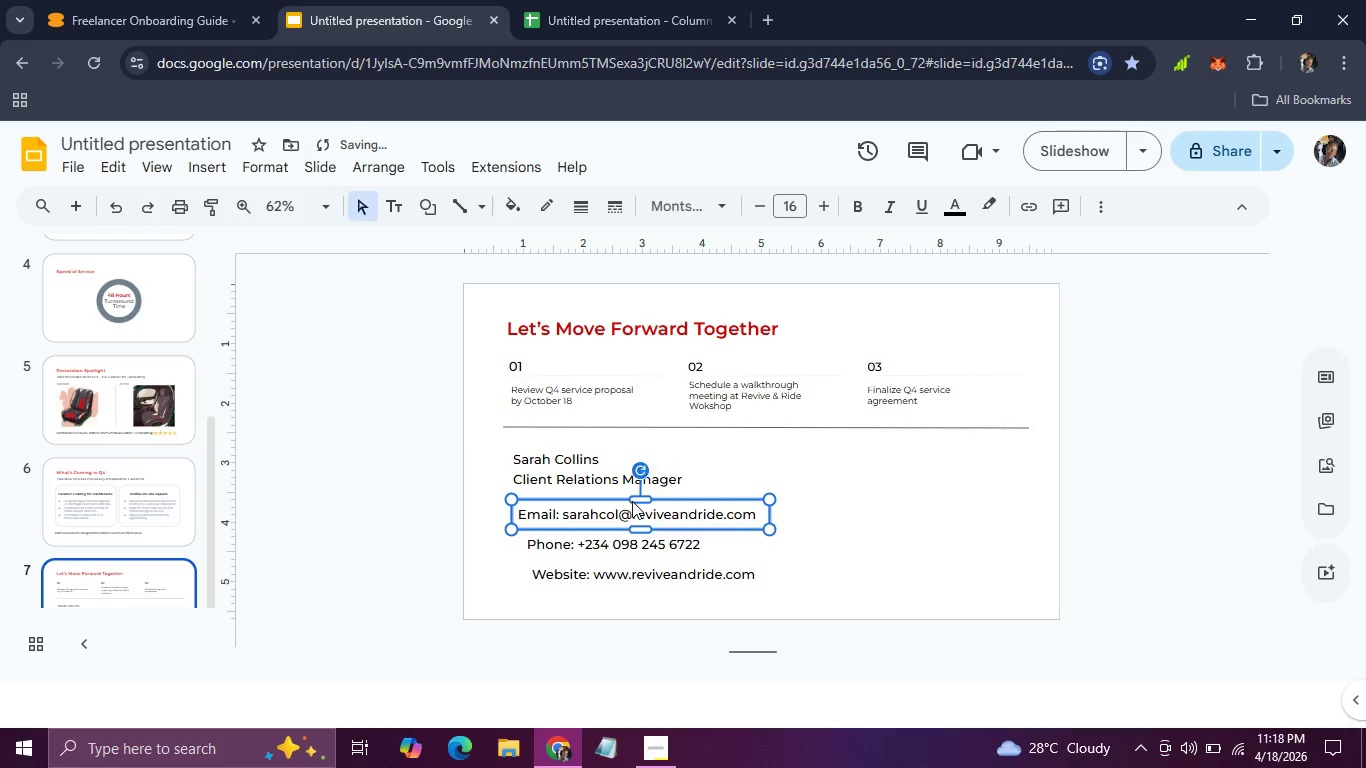 
key(ArrowLeft)
 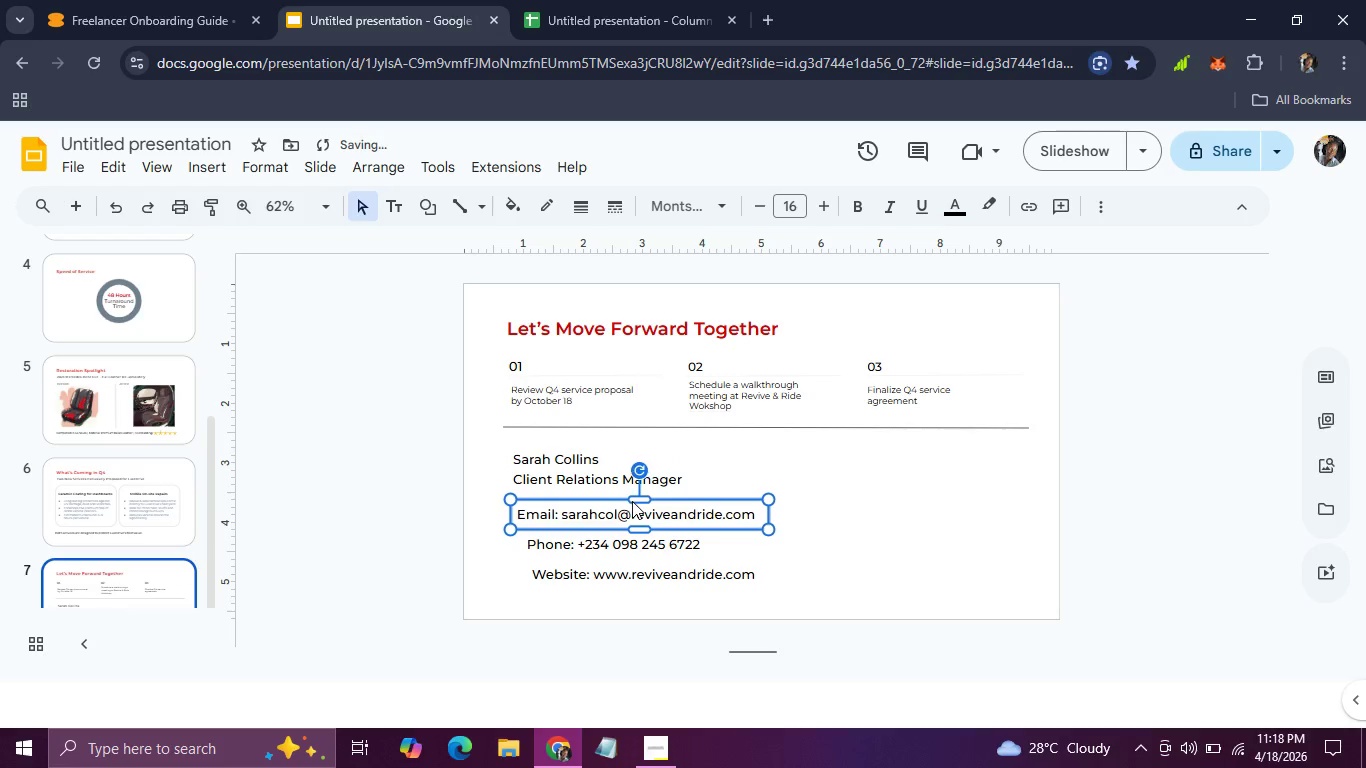 
key(ArrowLeft)
 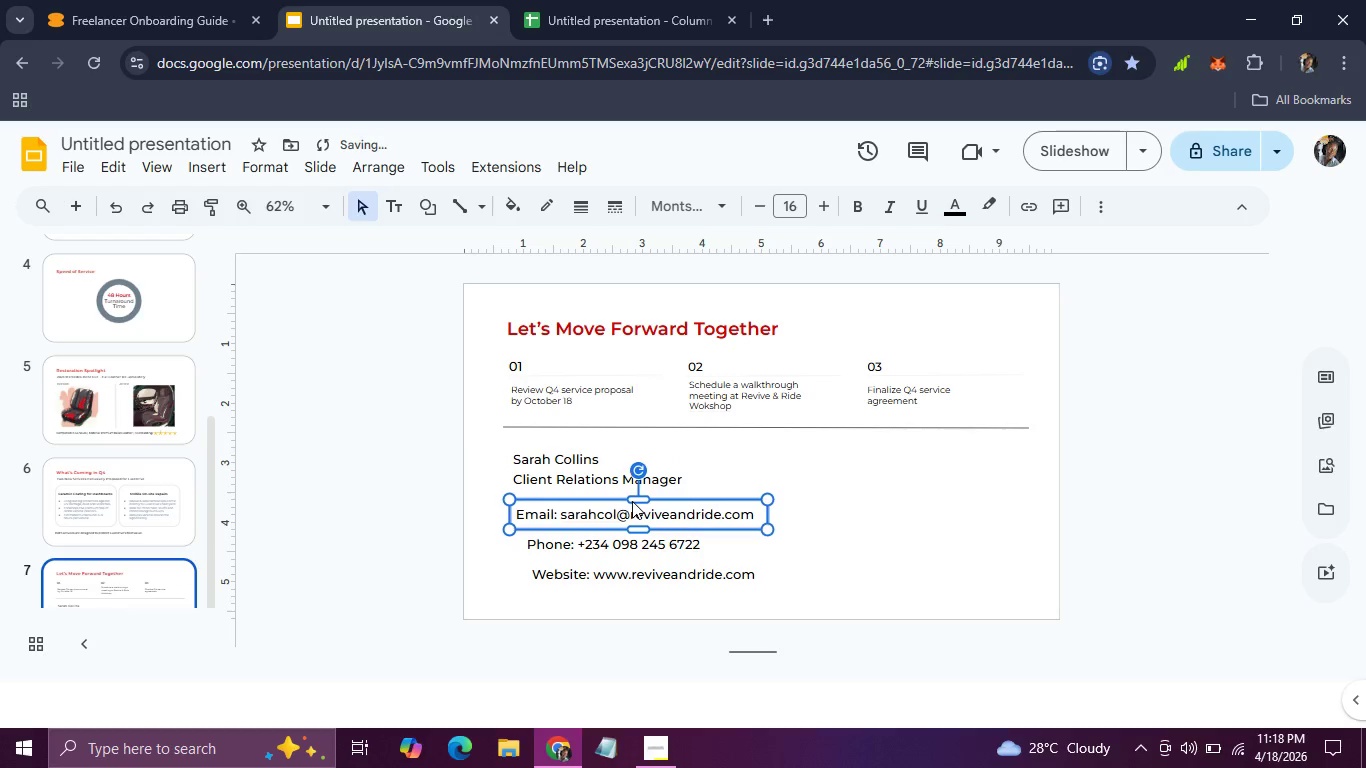 
key(ArrowLeft)
 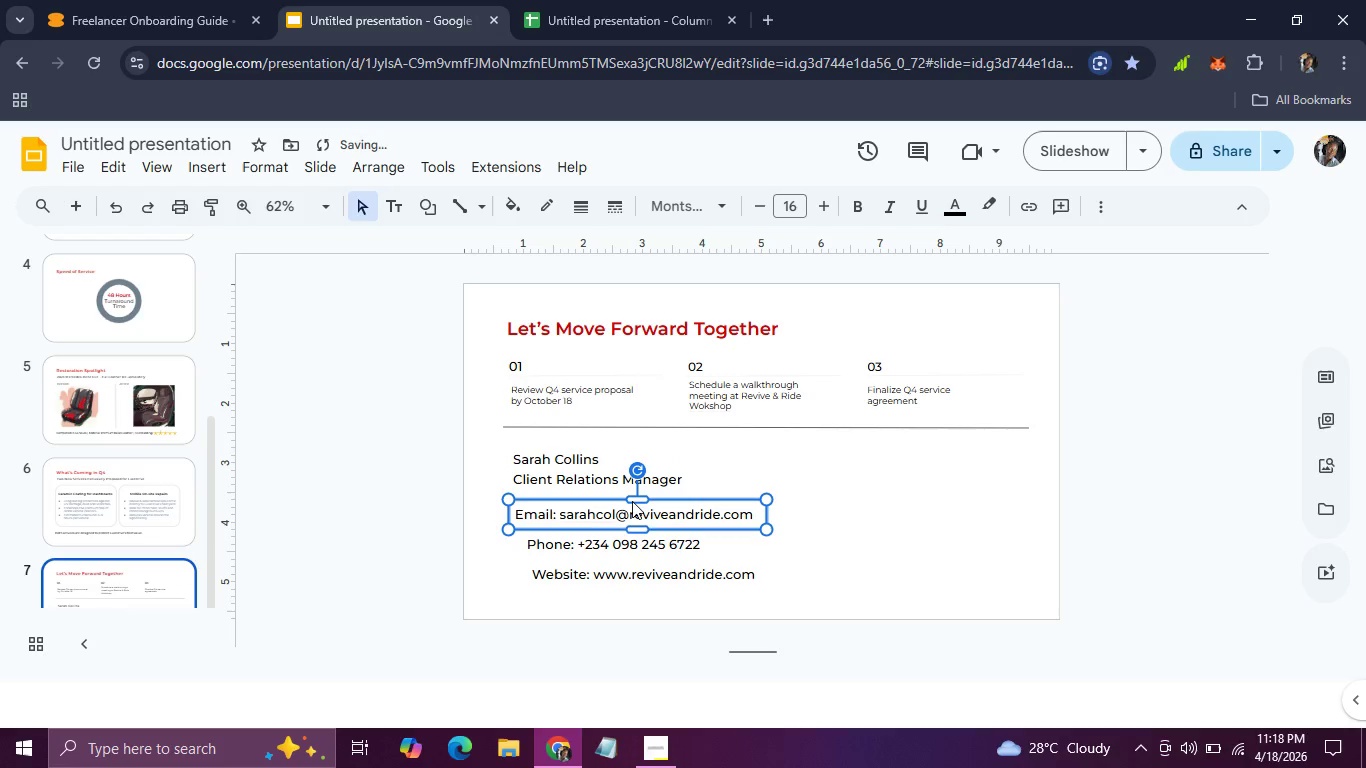 
key(ArrowLeft)
 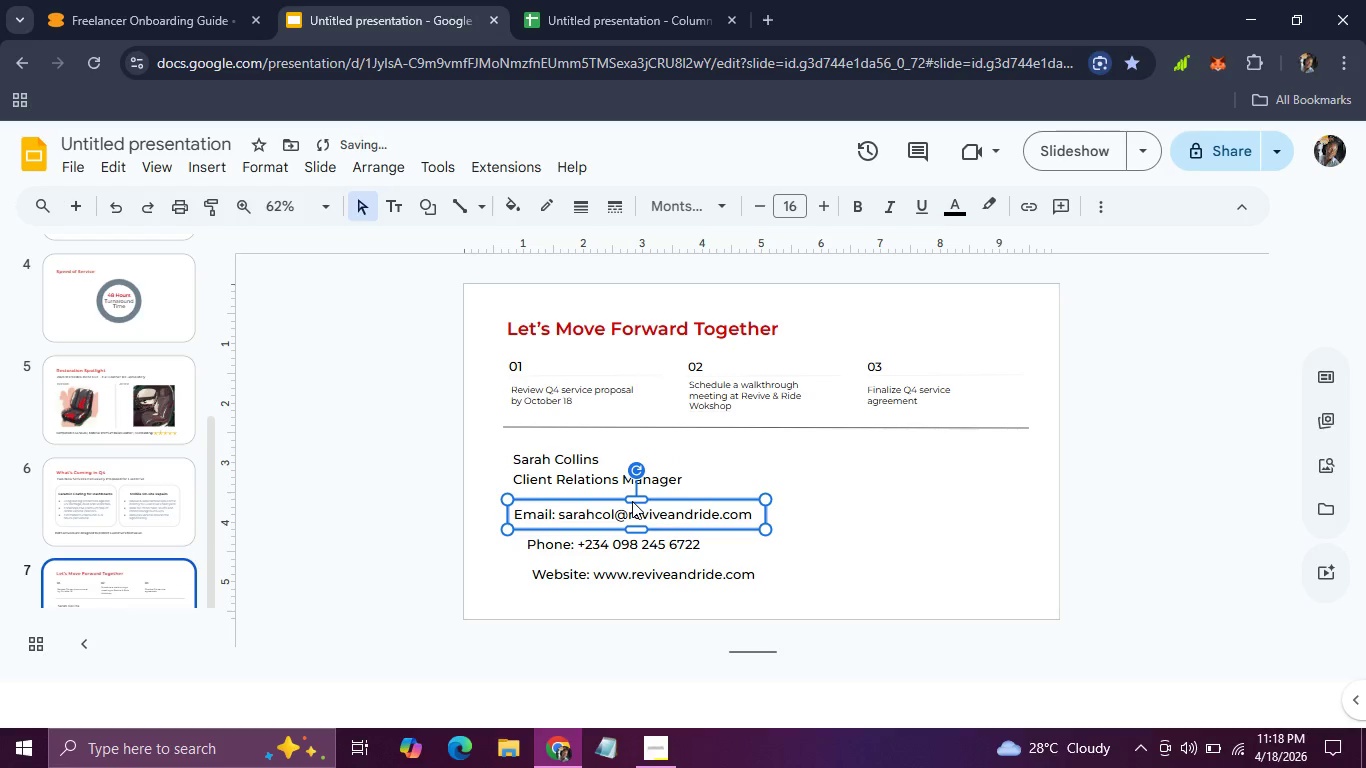 
key(ArrowLeft)
 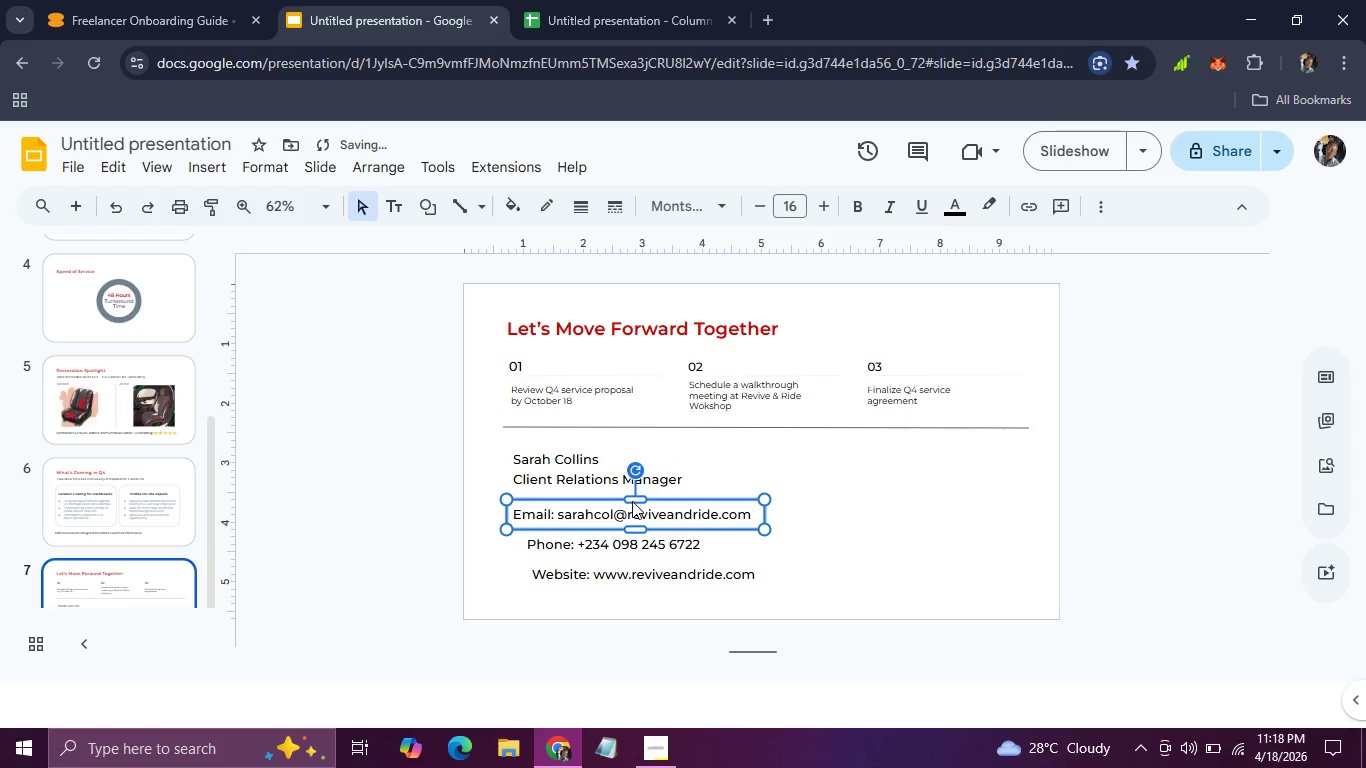 
key(ArrowLeft)
 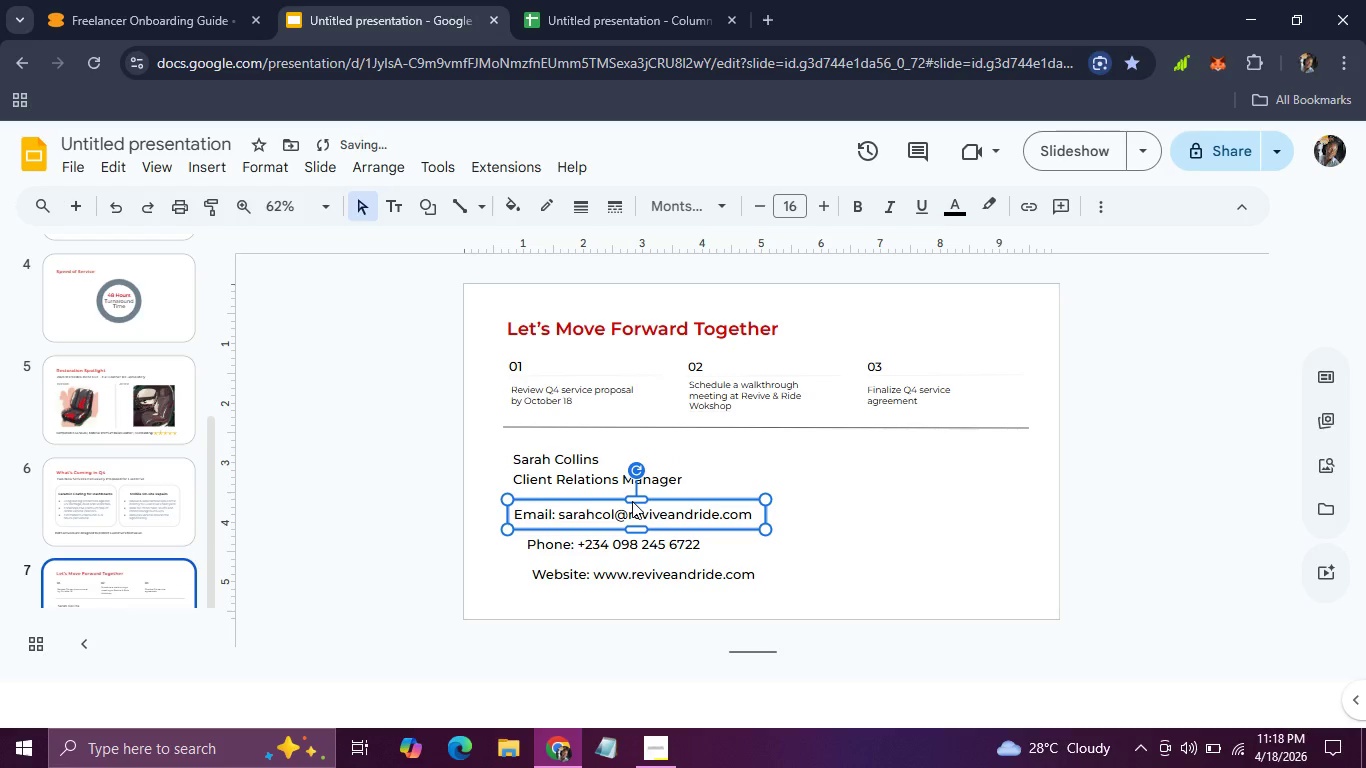 
key(ArrowRight)
 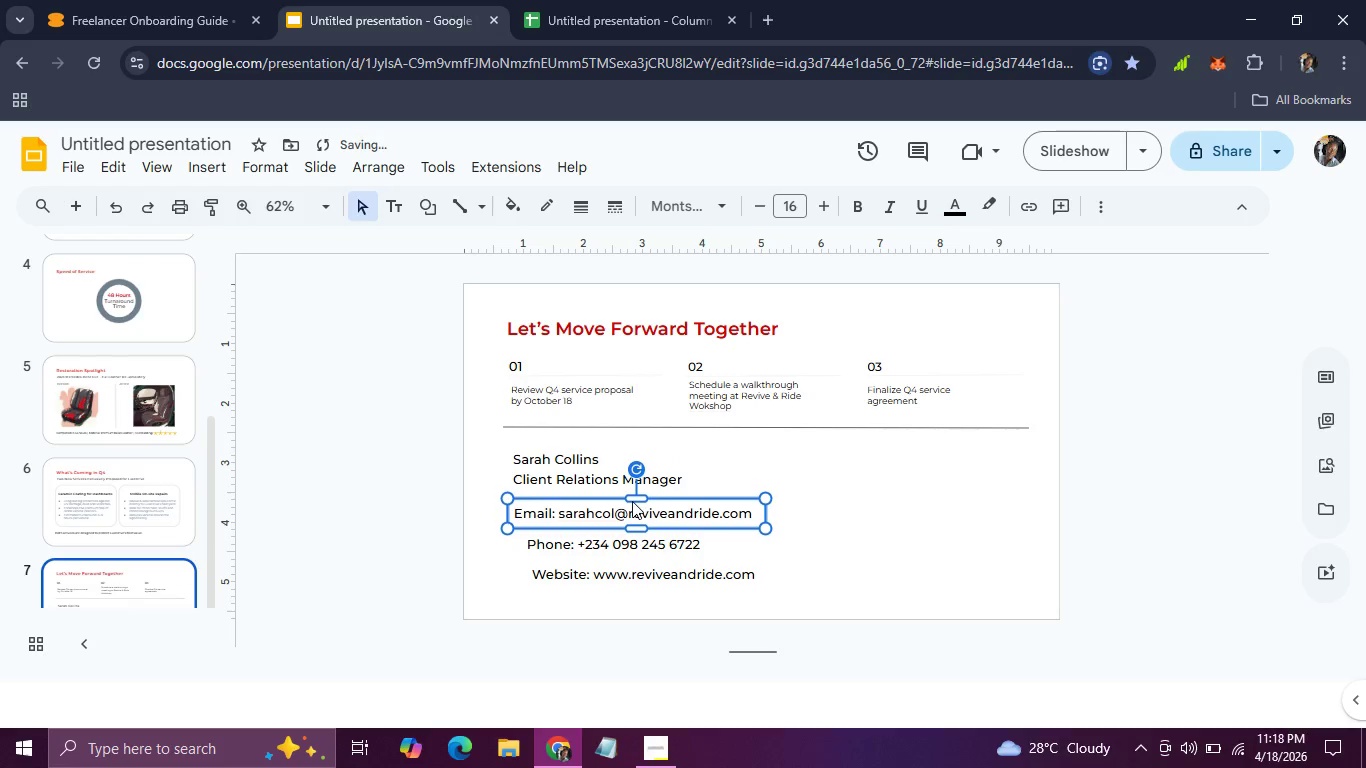 
key(ArrowUp)
 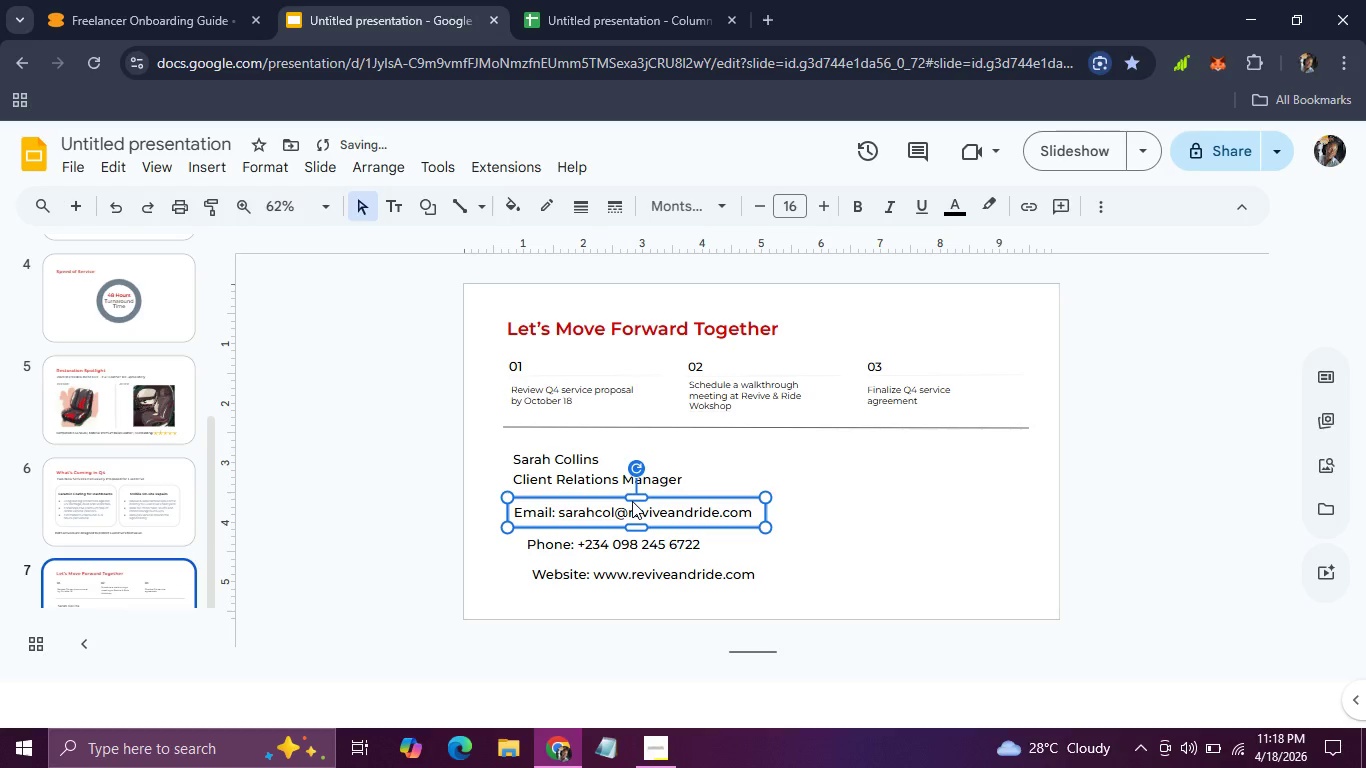 
key(ArrowUp)
 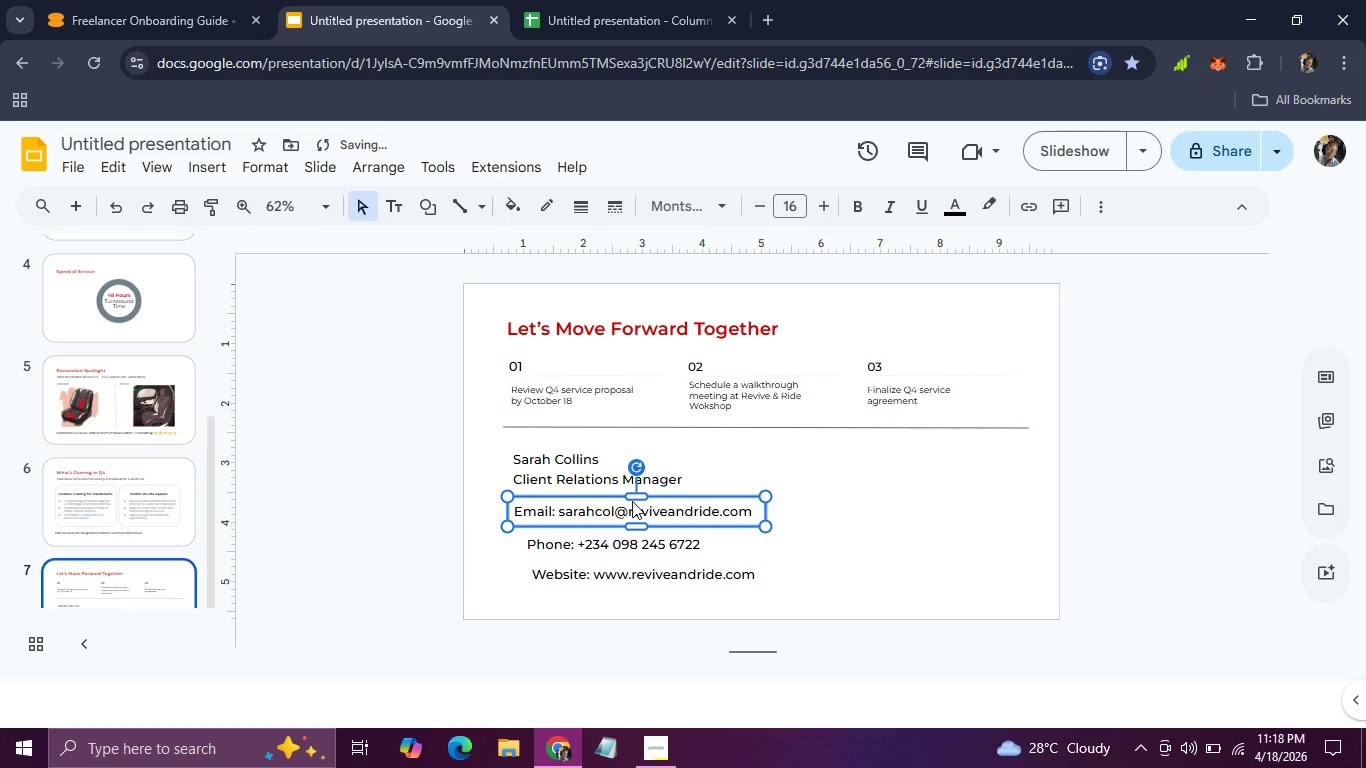 
key(ArrowUp)
 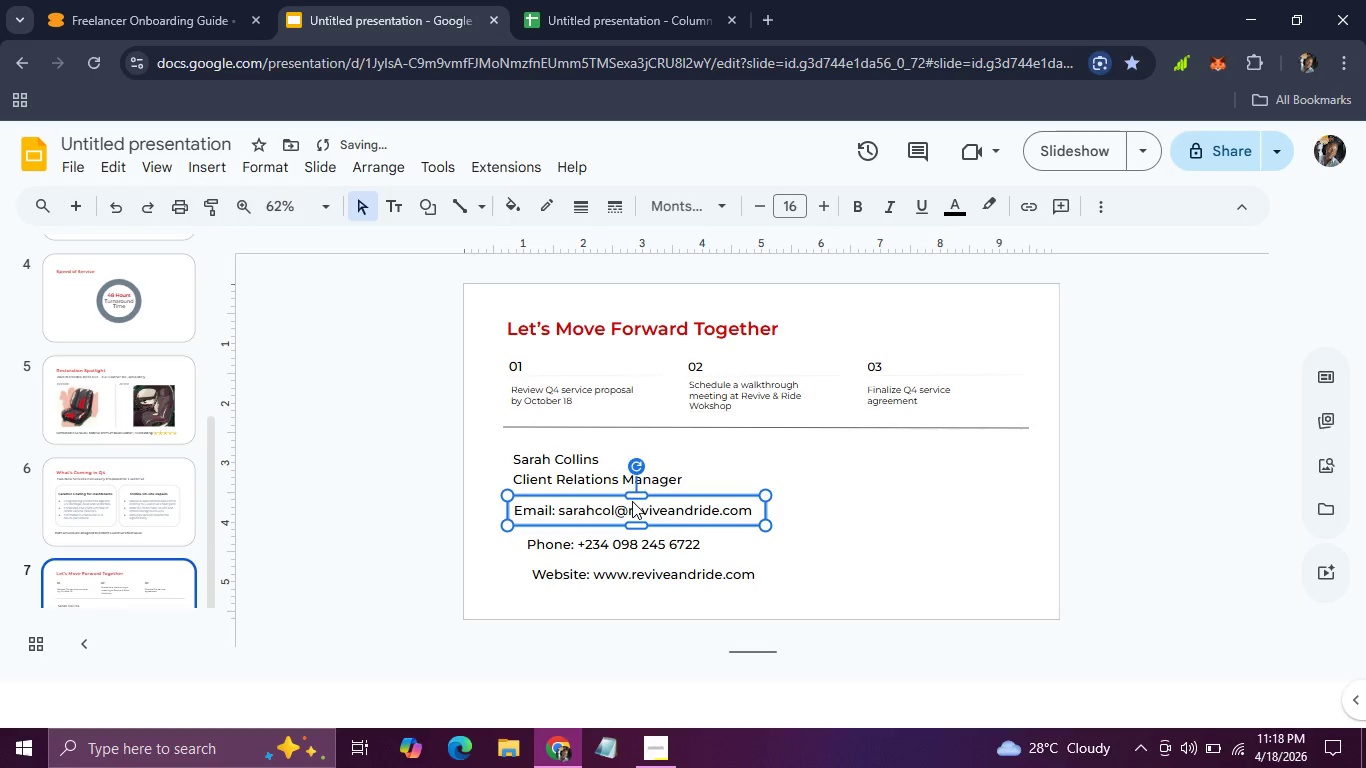 
key(ArrowUp)
 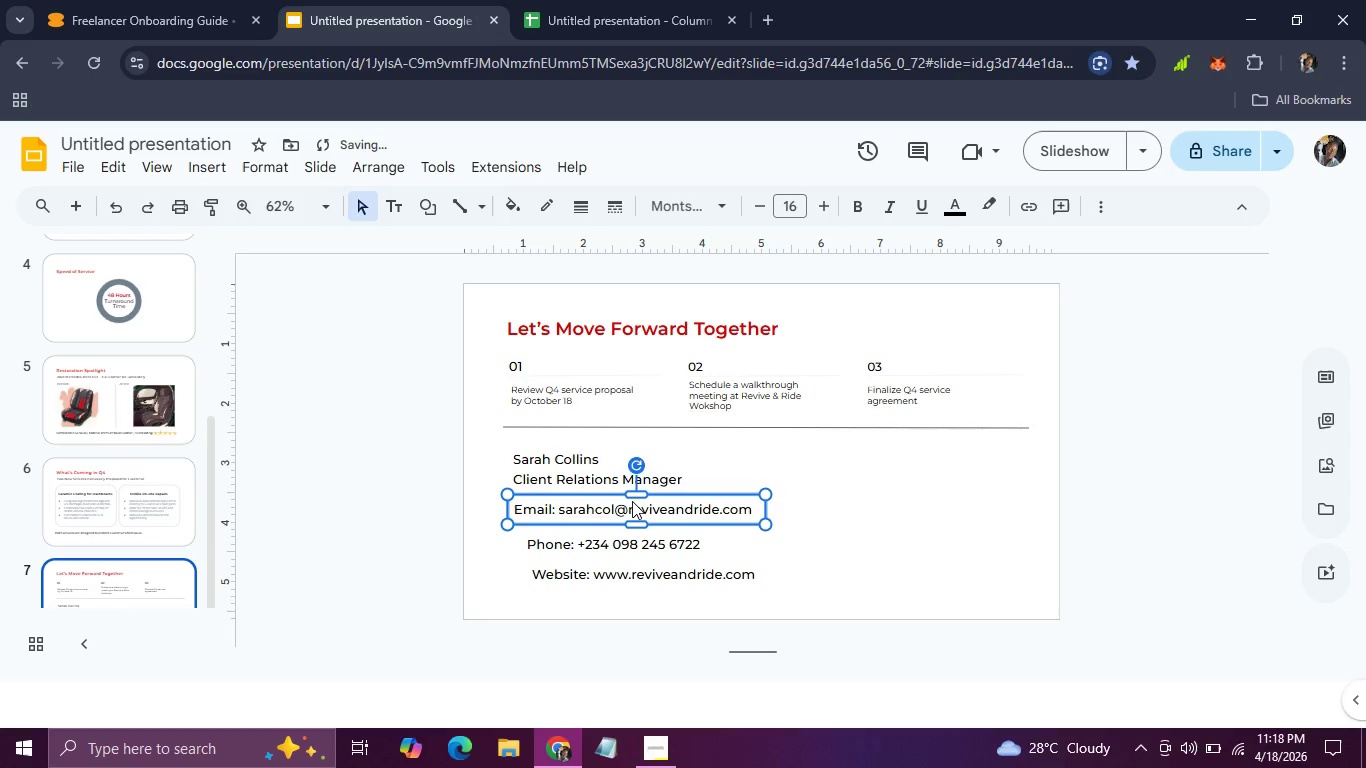 
key(ArrowUp)
 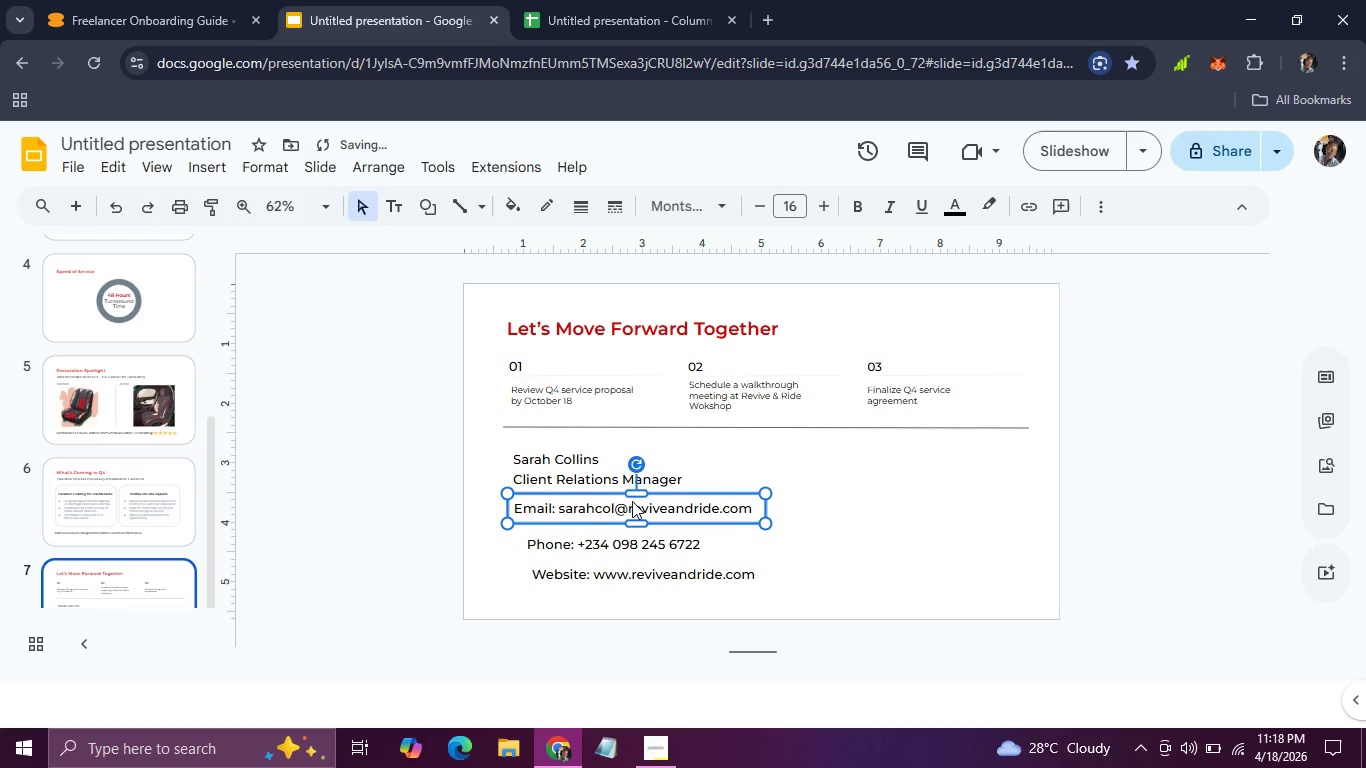 
key(ArrowUp)
 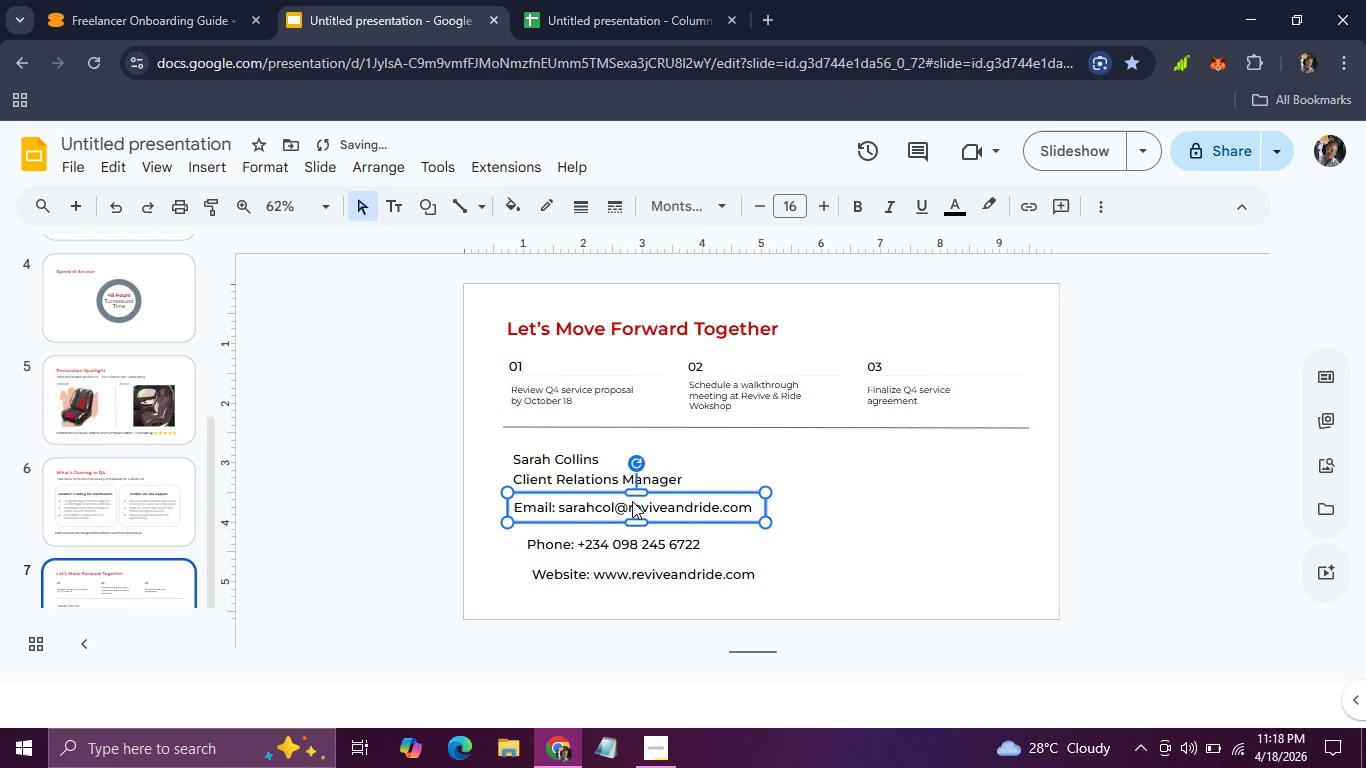 
key(ArrowUp)
 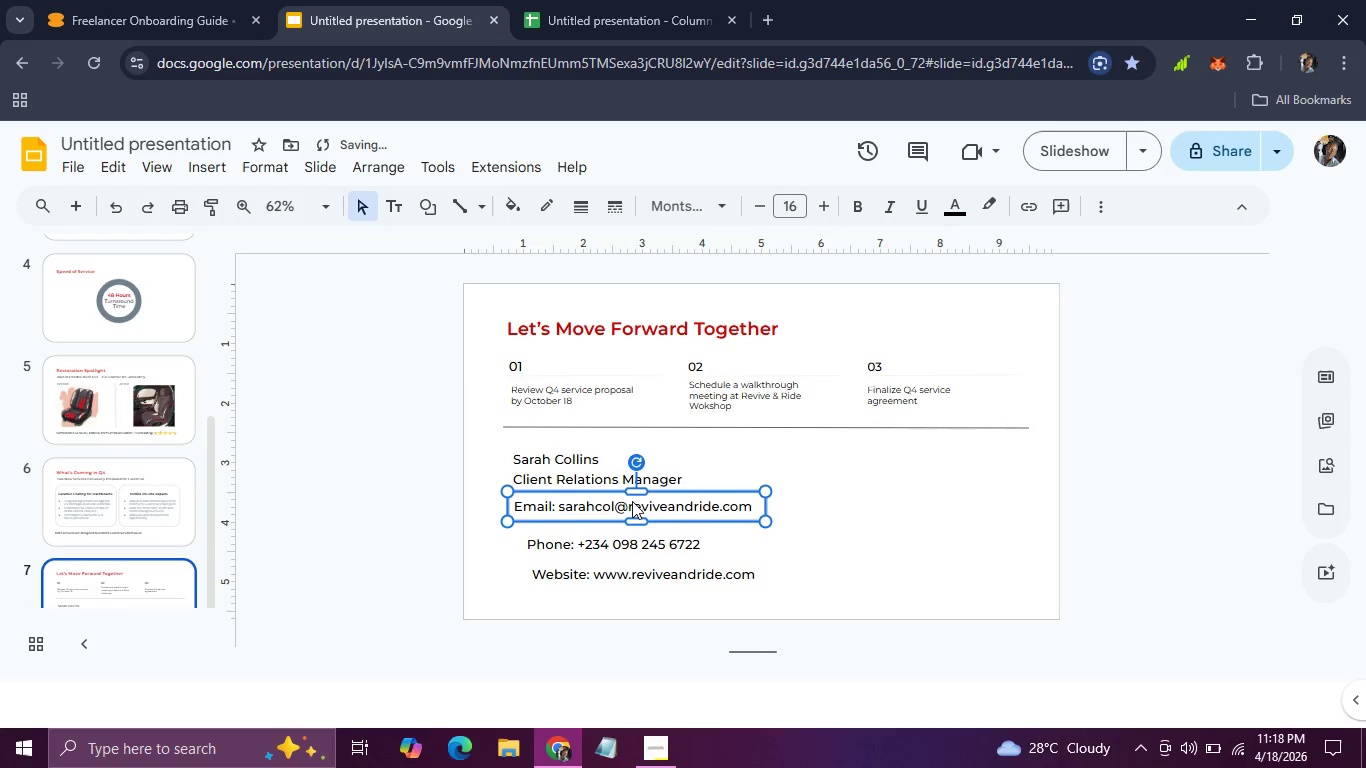 
key(ArrowUp)
 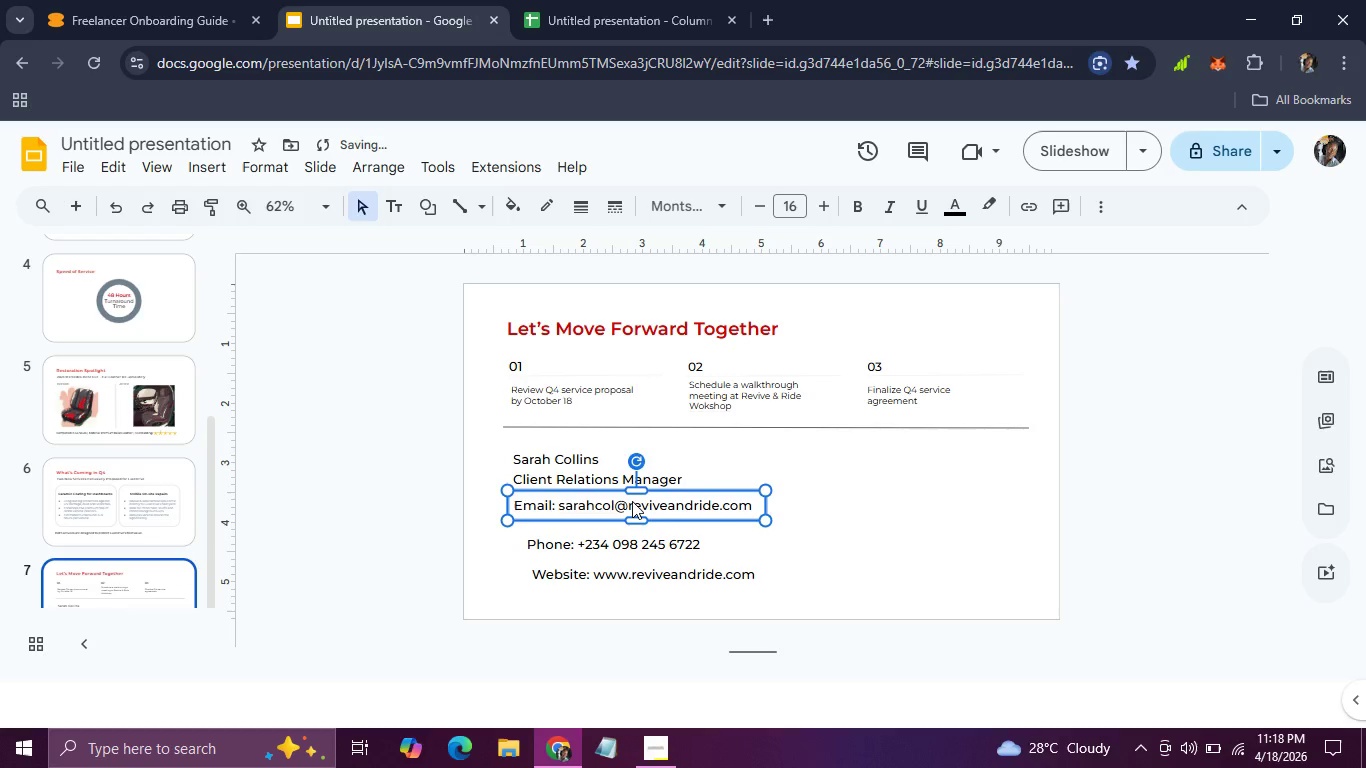 
key(ArrowUp)
 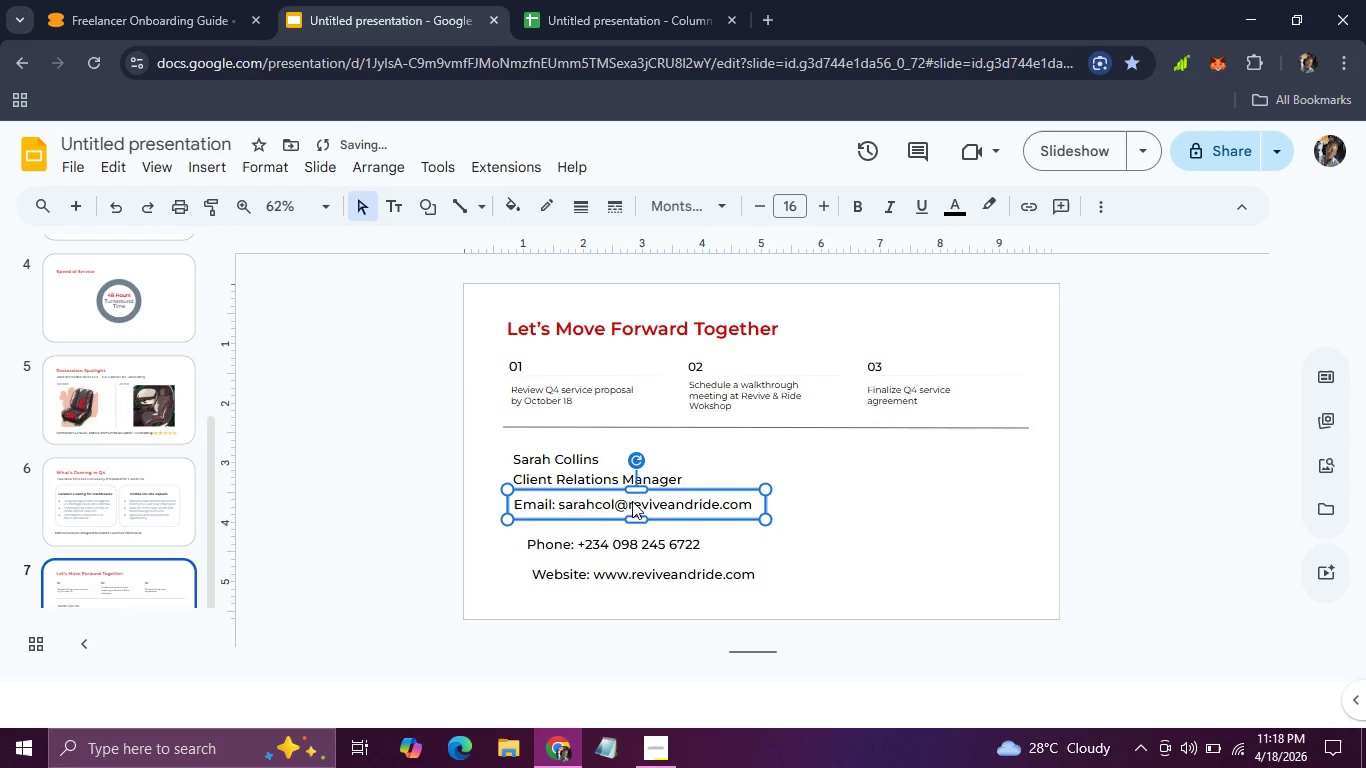 
key(ArrowUp)
 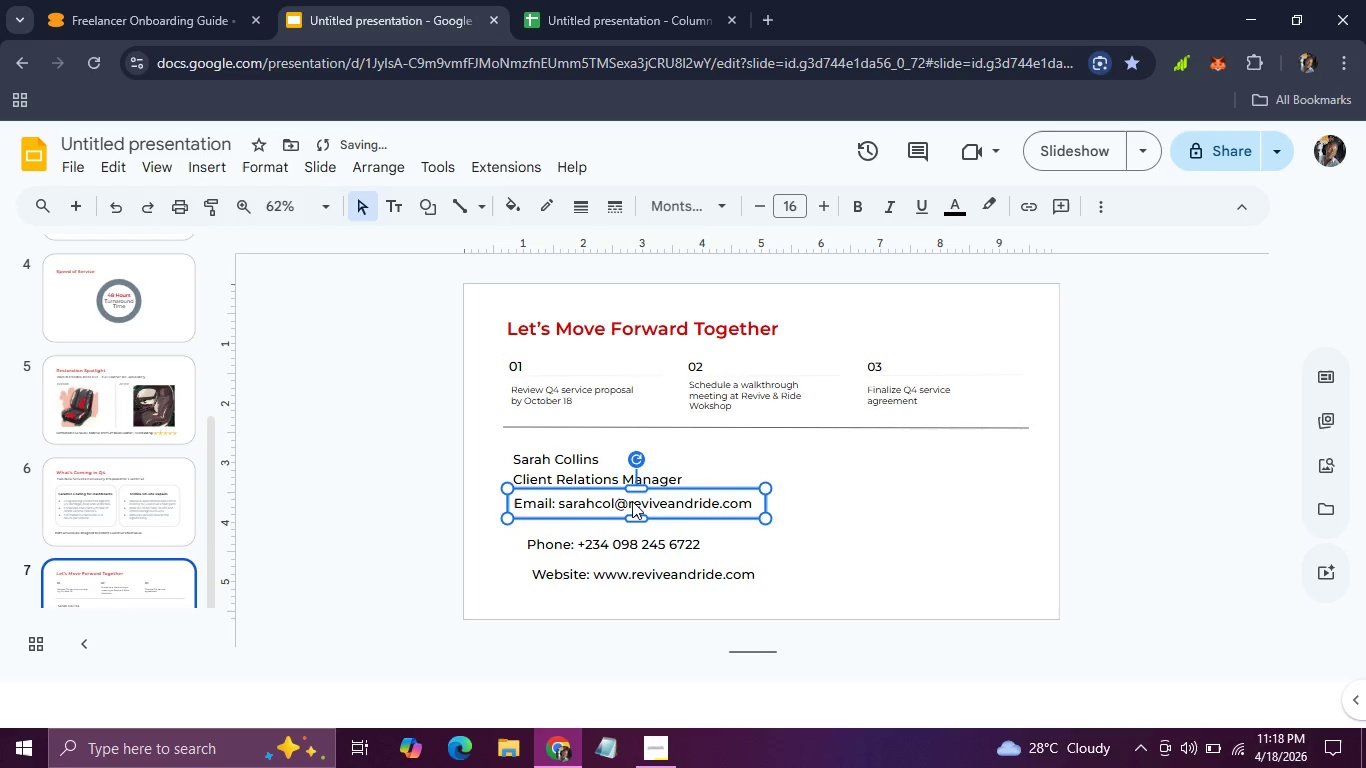 
key(ArrowUp)
 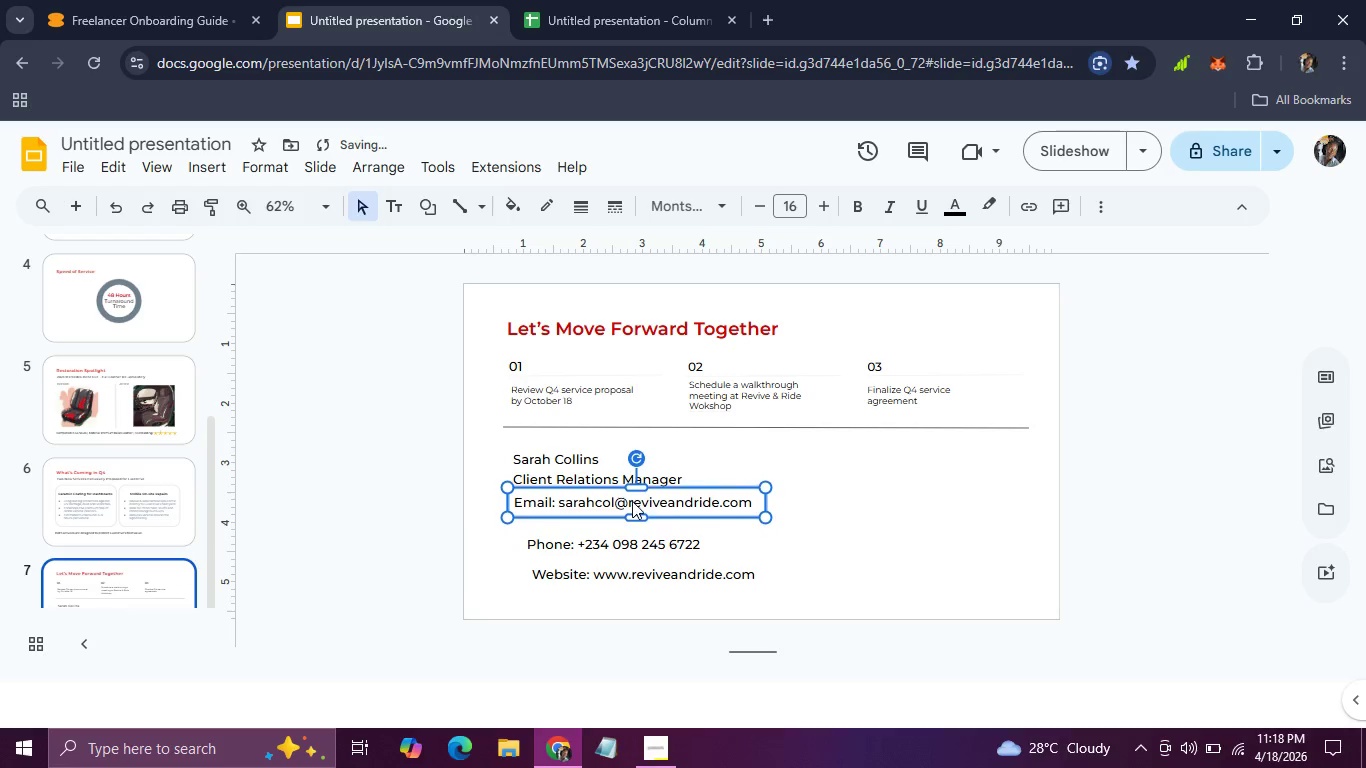 
key(ArrowUp)
 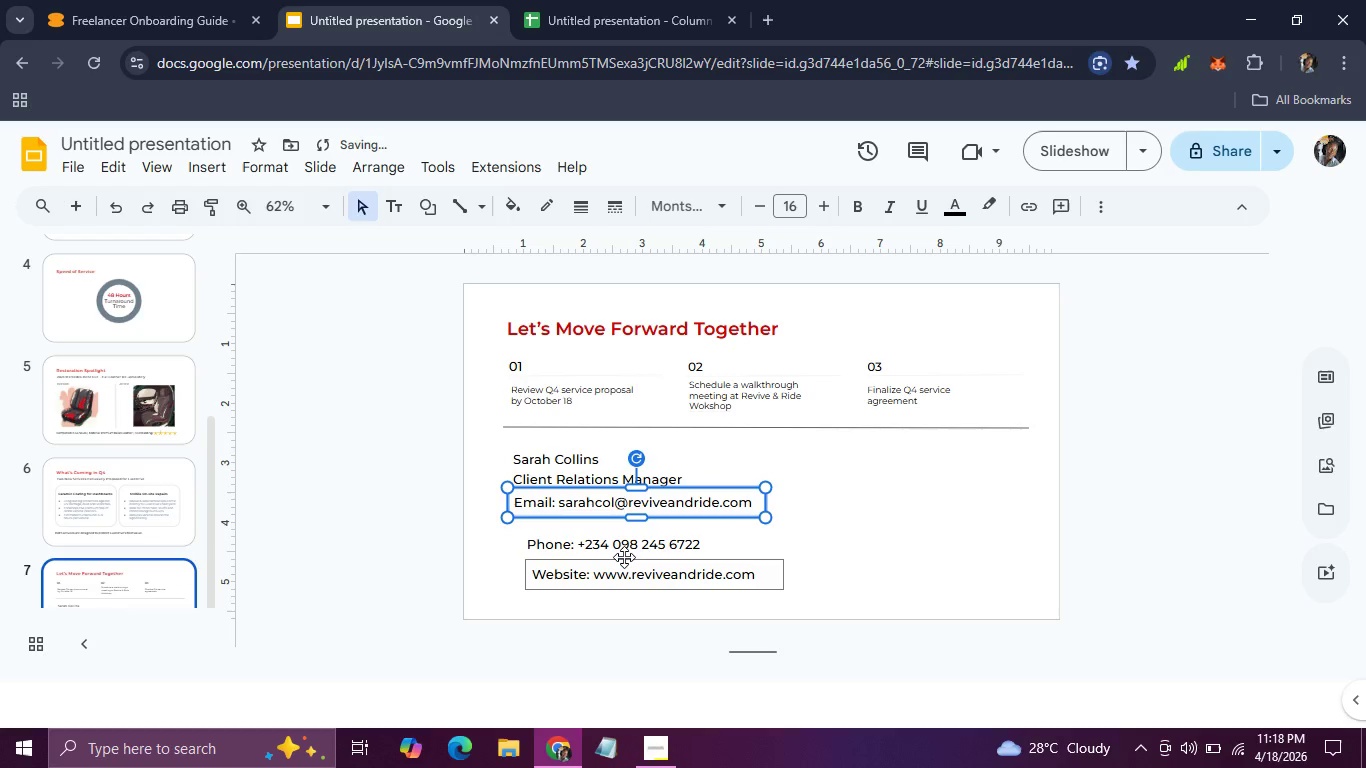 
left_click([624, 556])
 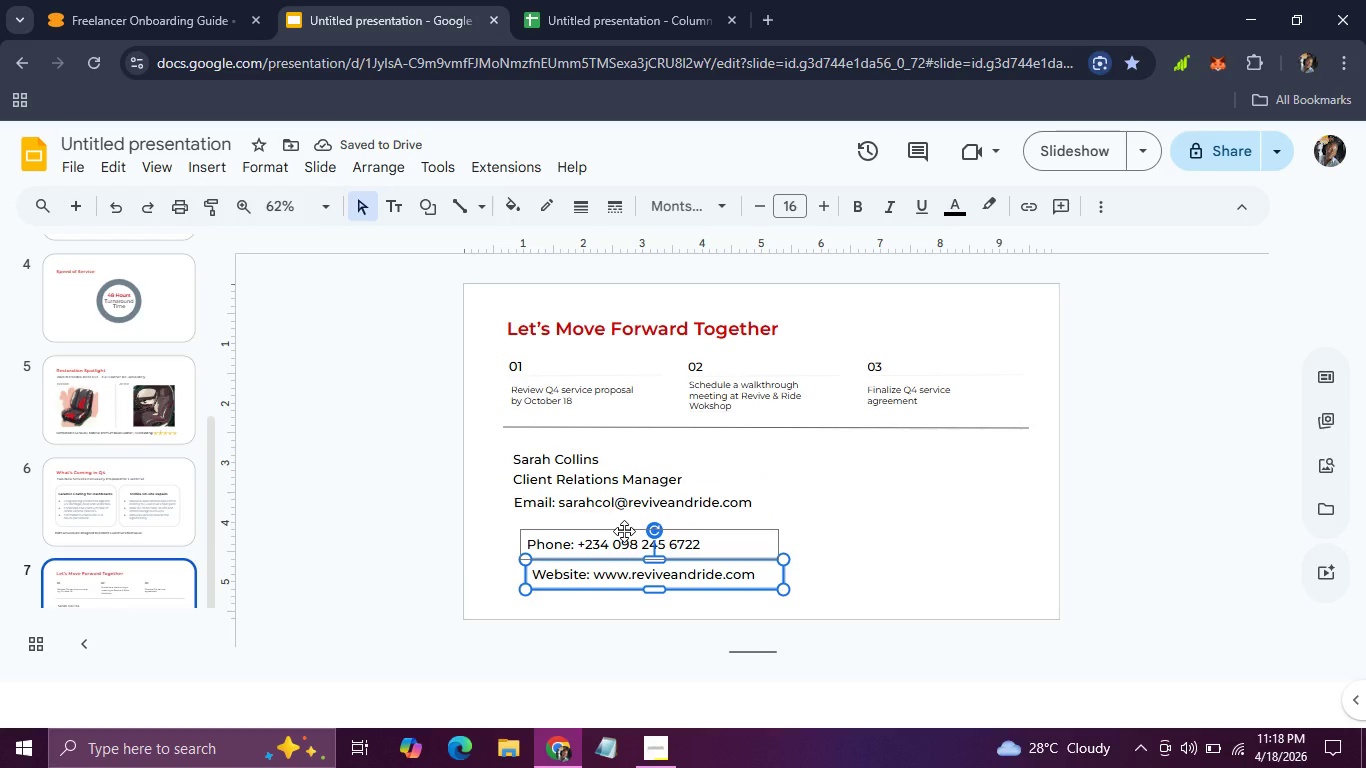 
left_click([624, 531])
 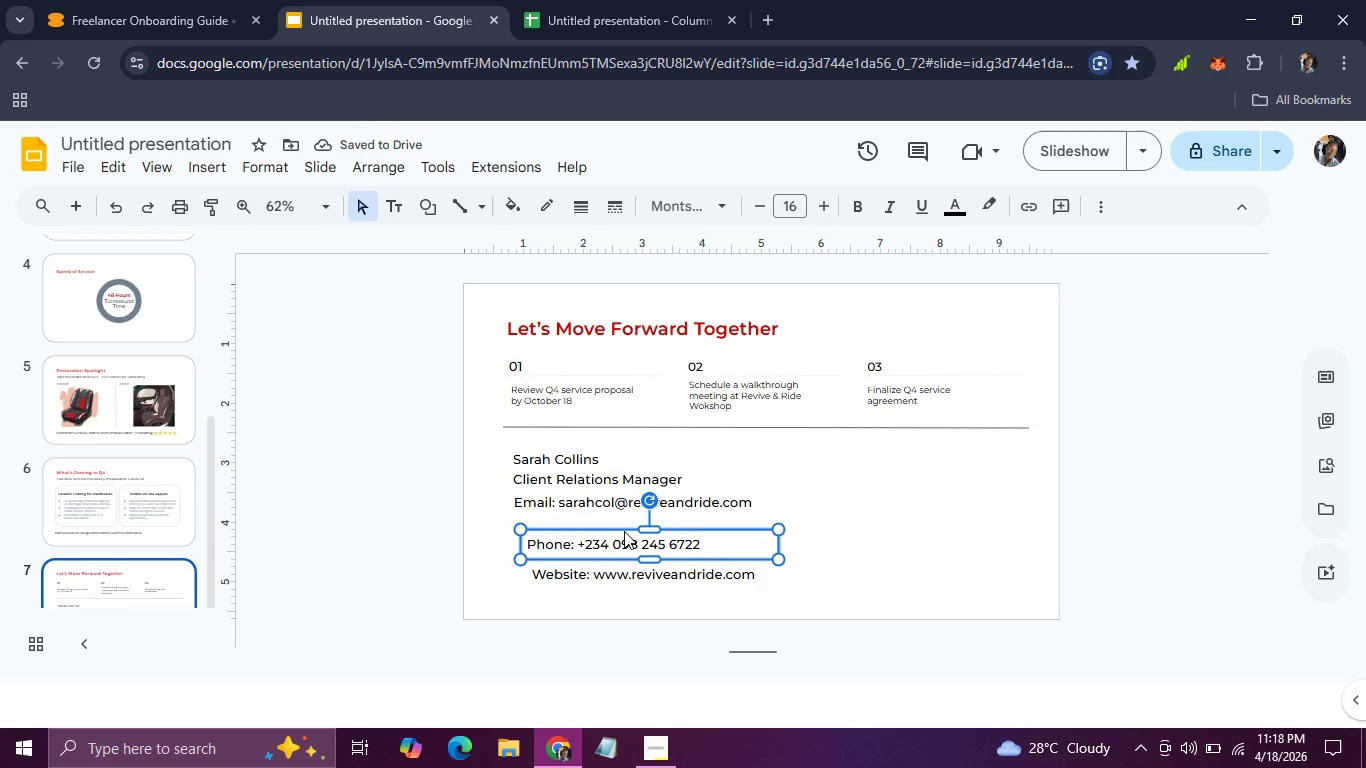 
key(ArrowLeft)
 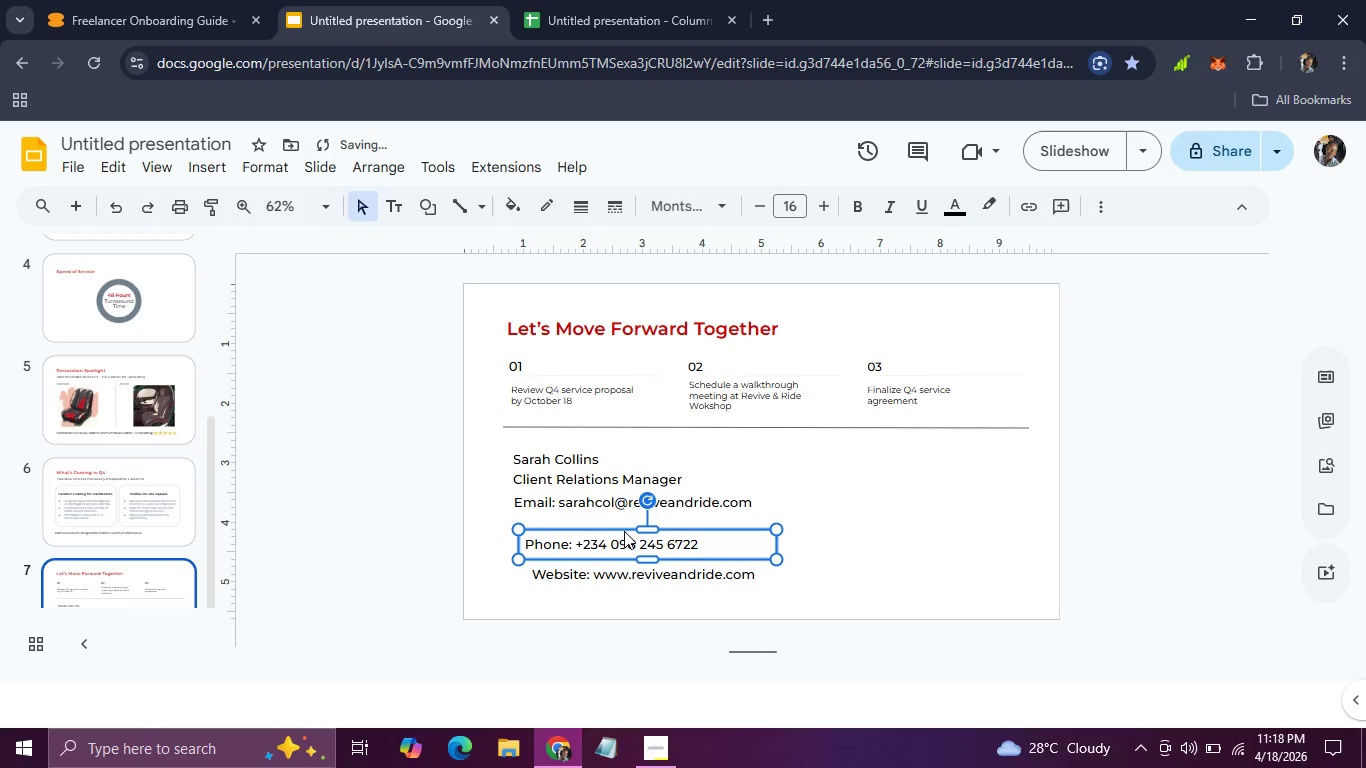 
key(ArrowLeft)
 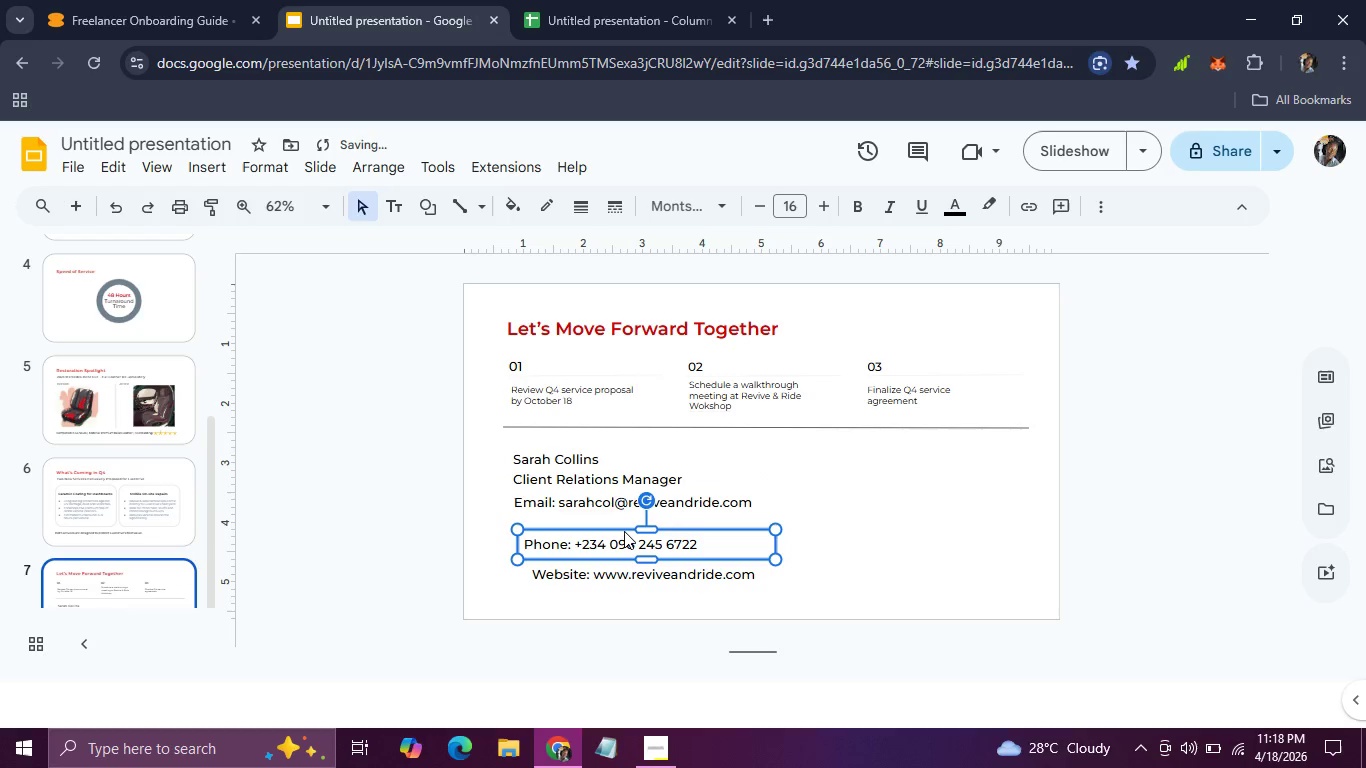 
key(ArrowLeft)
 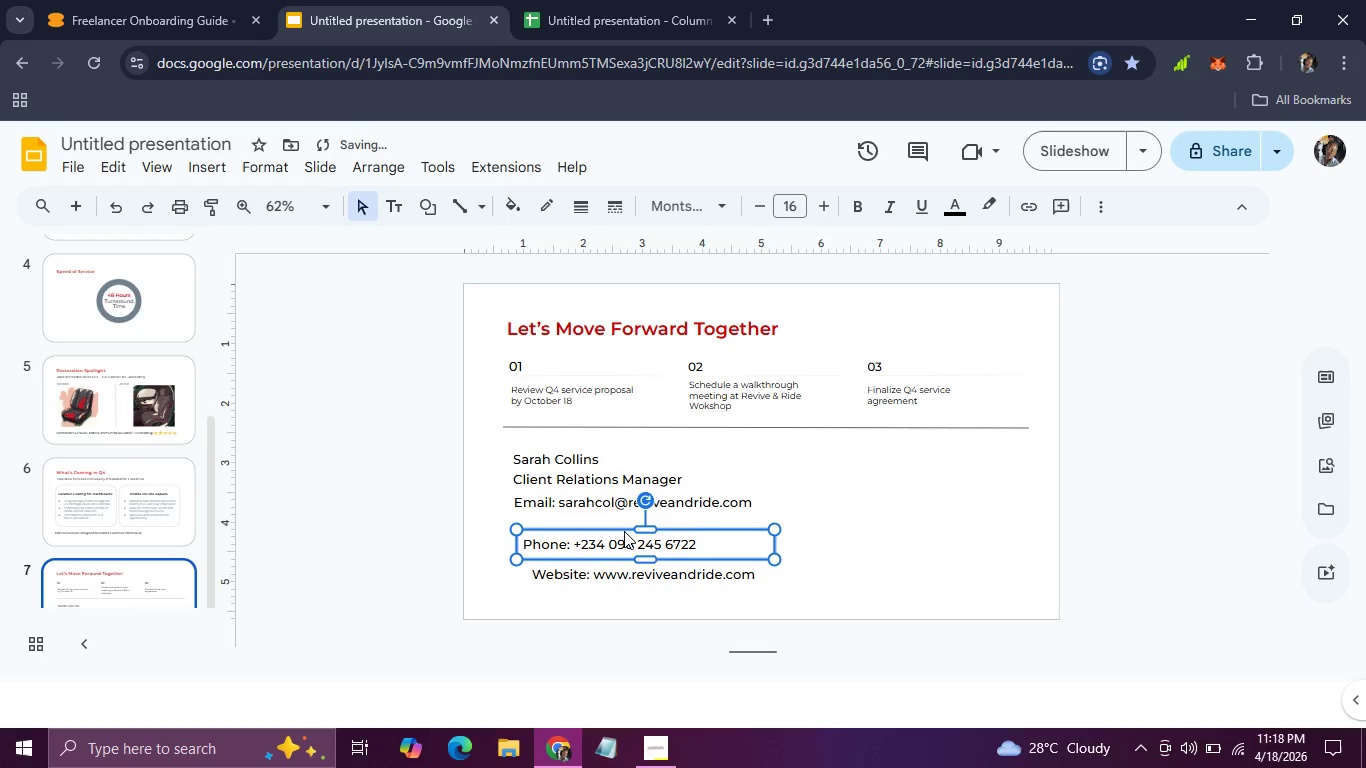 
key(ArrowLeft)
 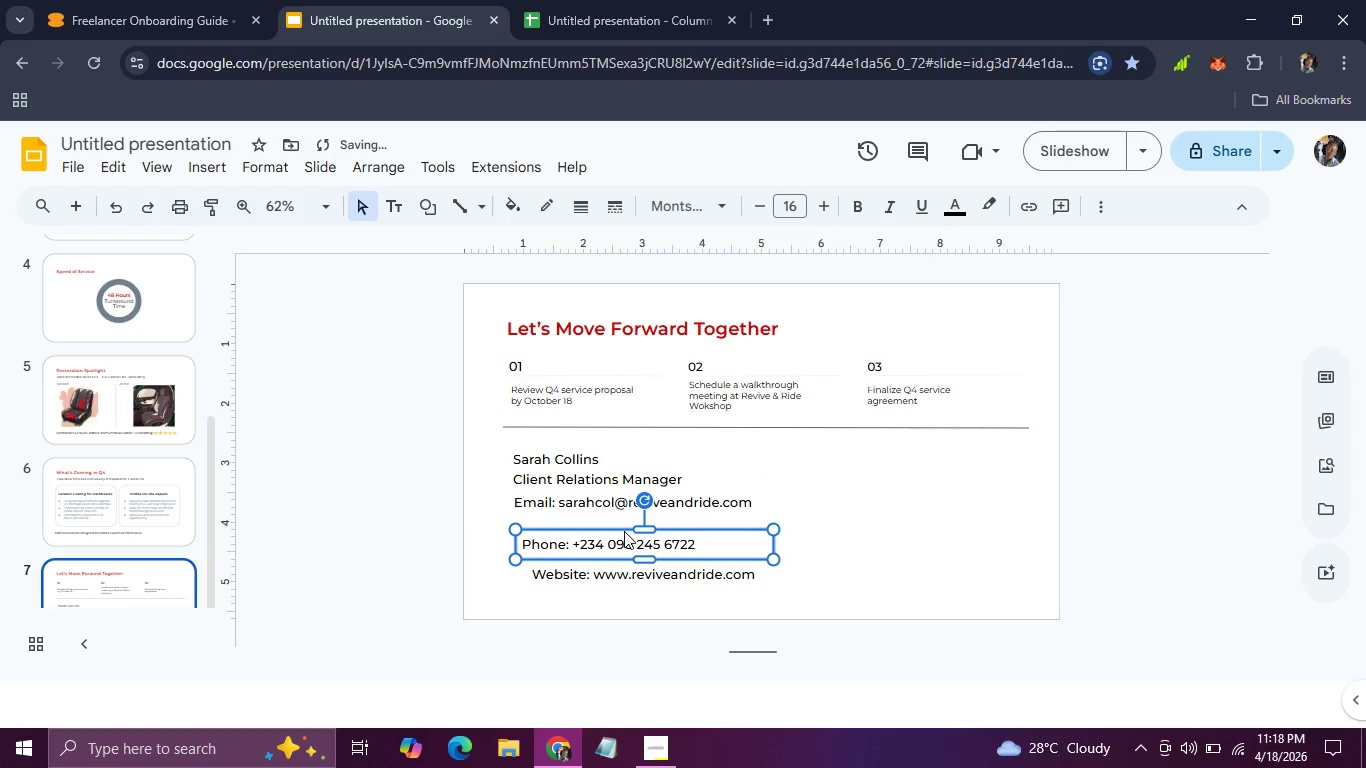 
key(ArrowLeft)
 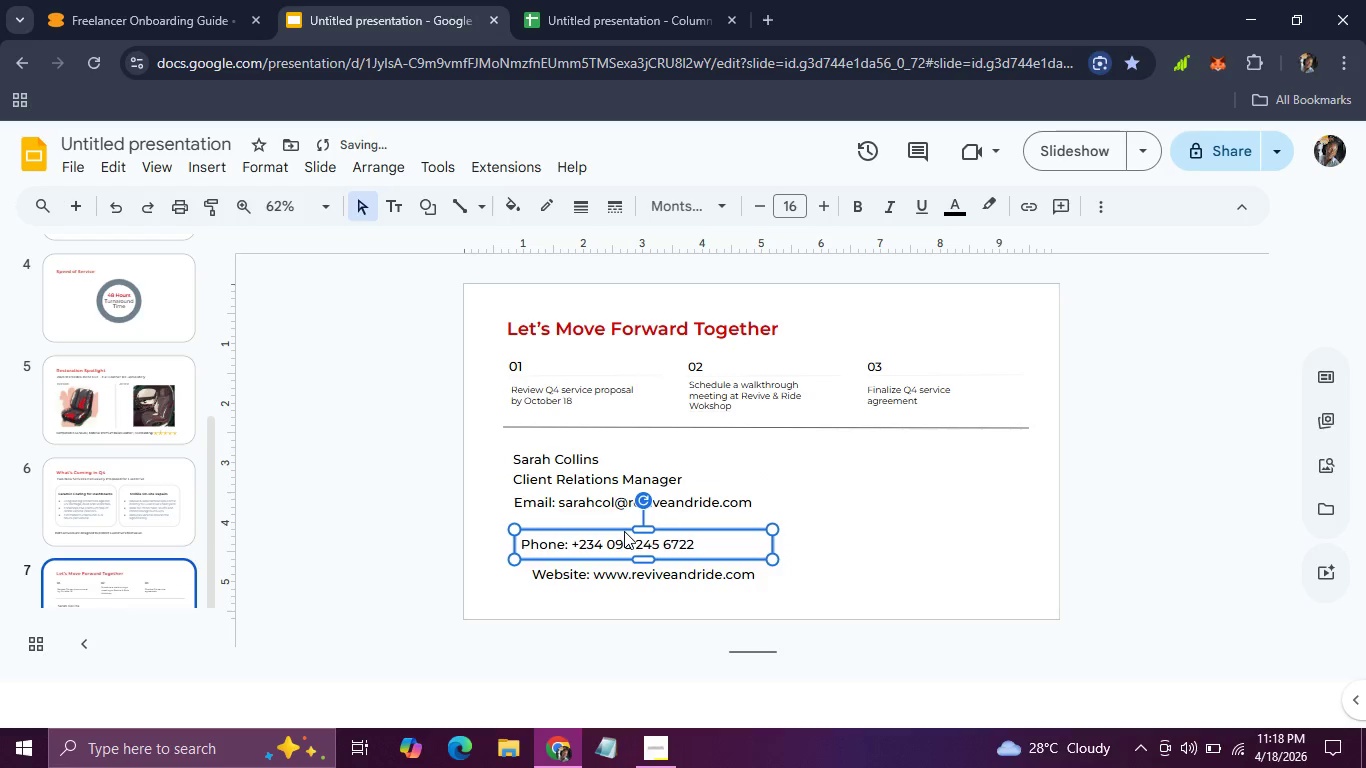 
key(ArrowLeft)
 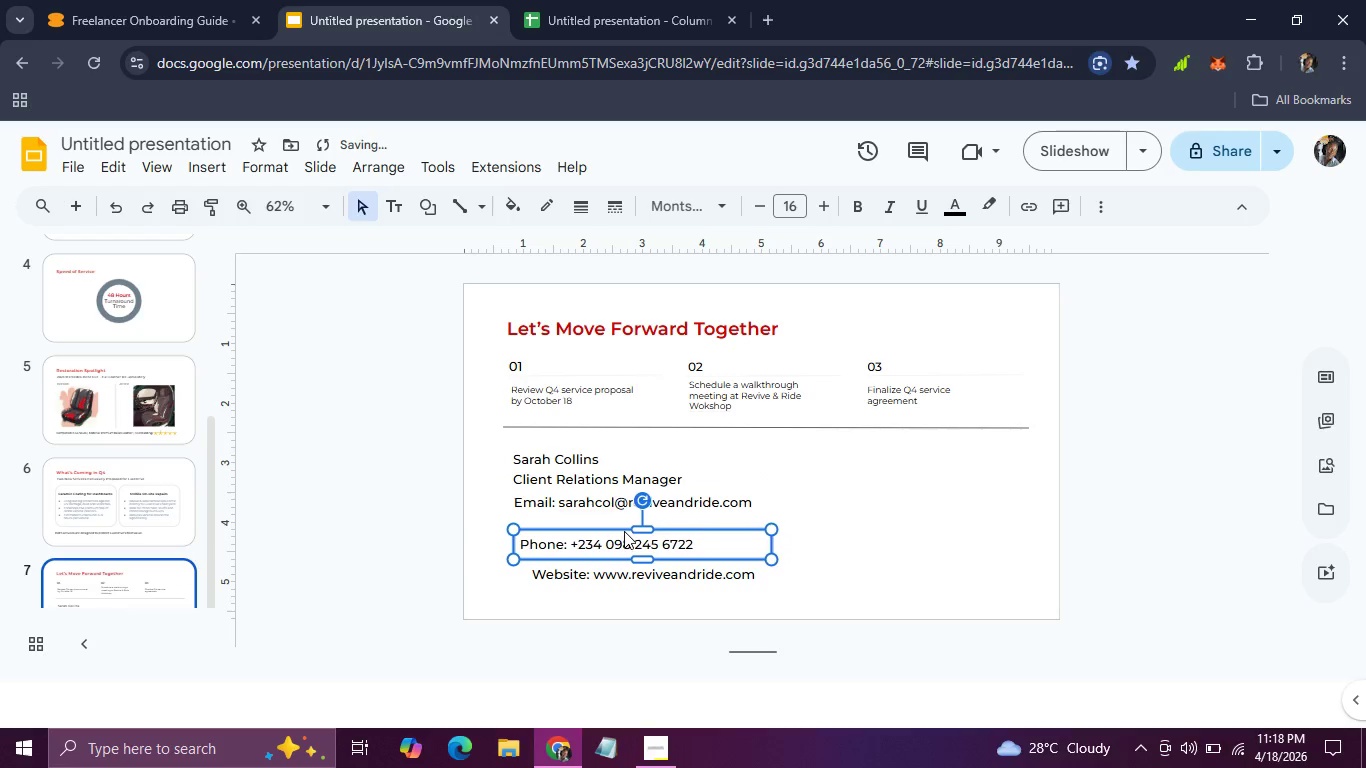 
key(ArrowLeft)
 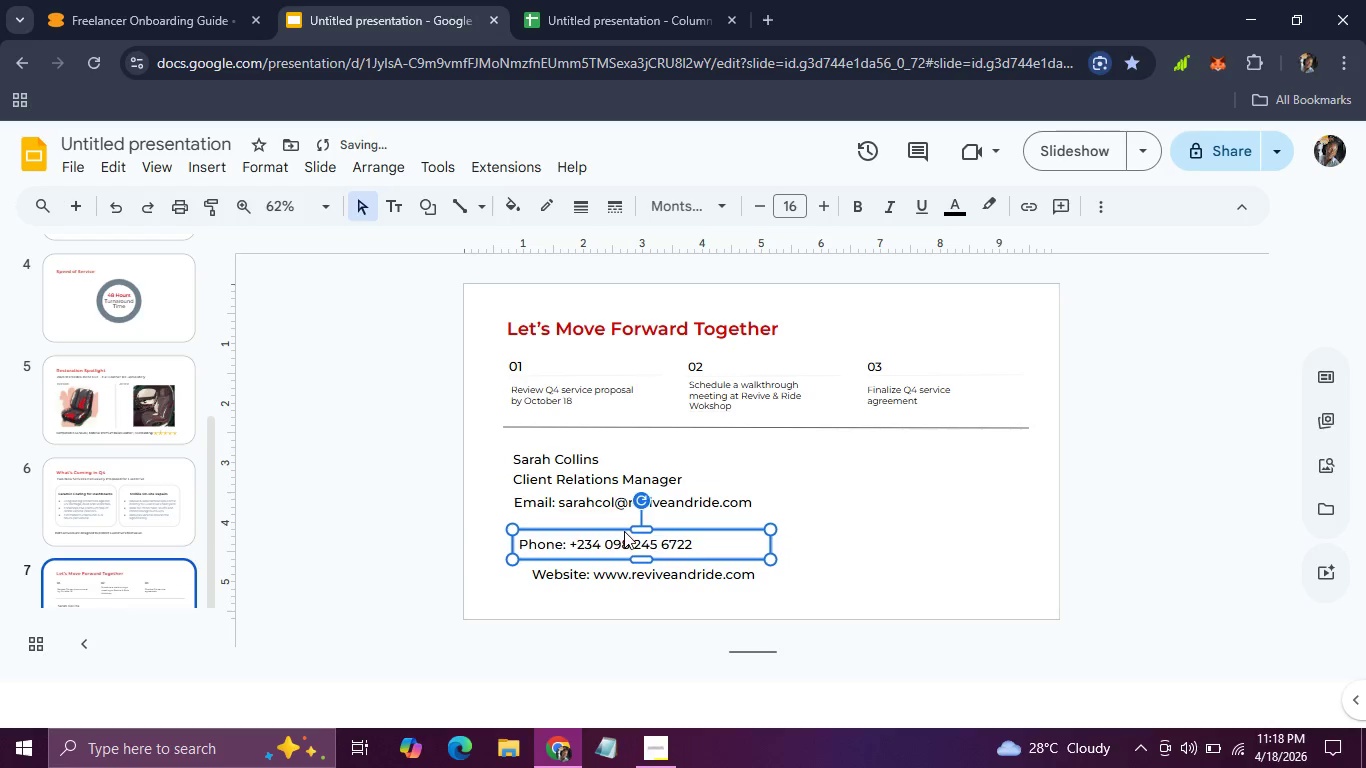 
key(ArrowLeft)
 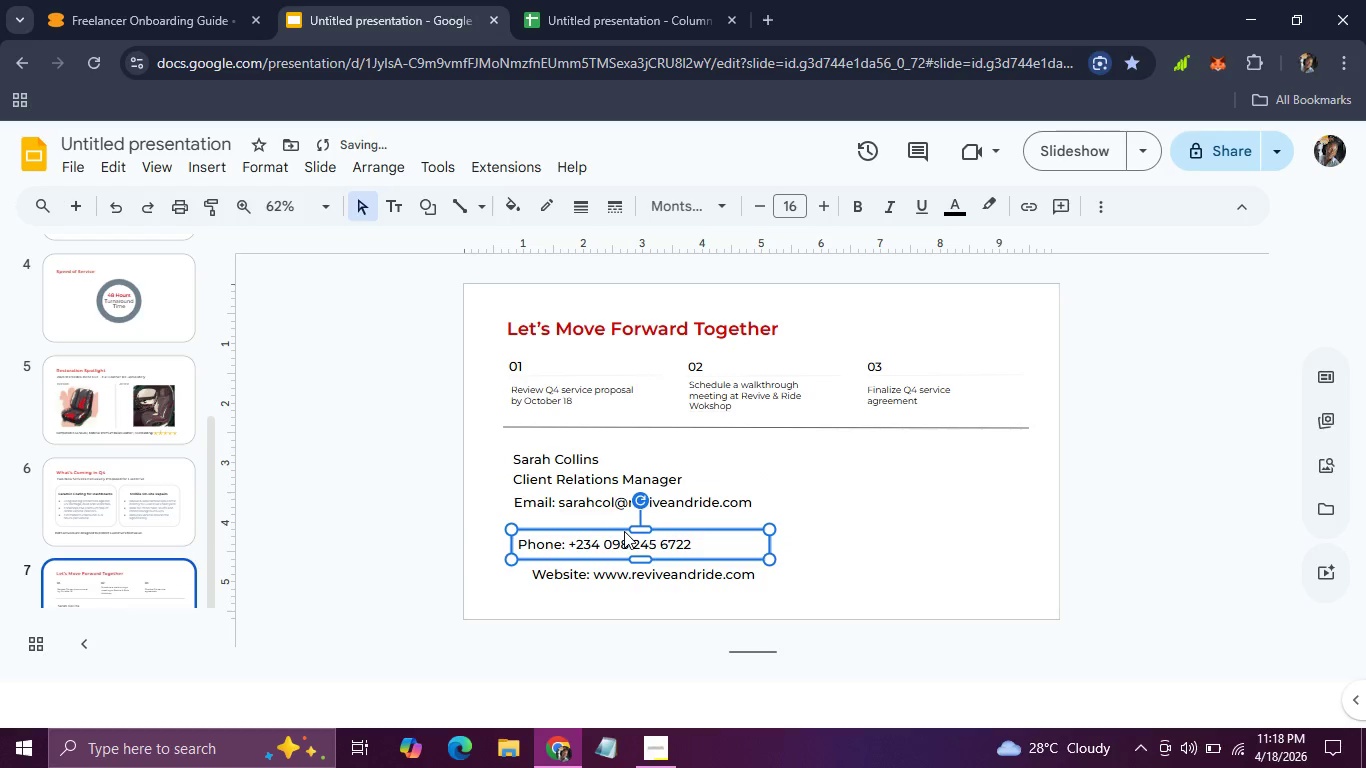 
key(ArrowLeft)
 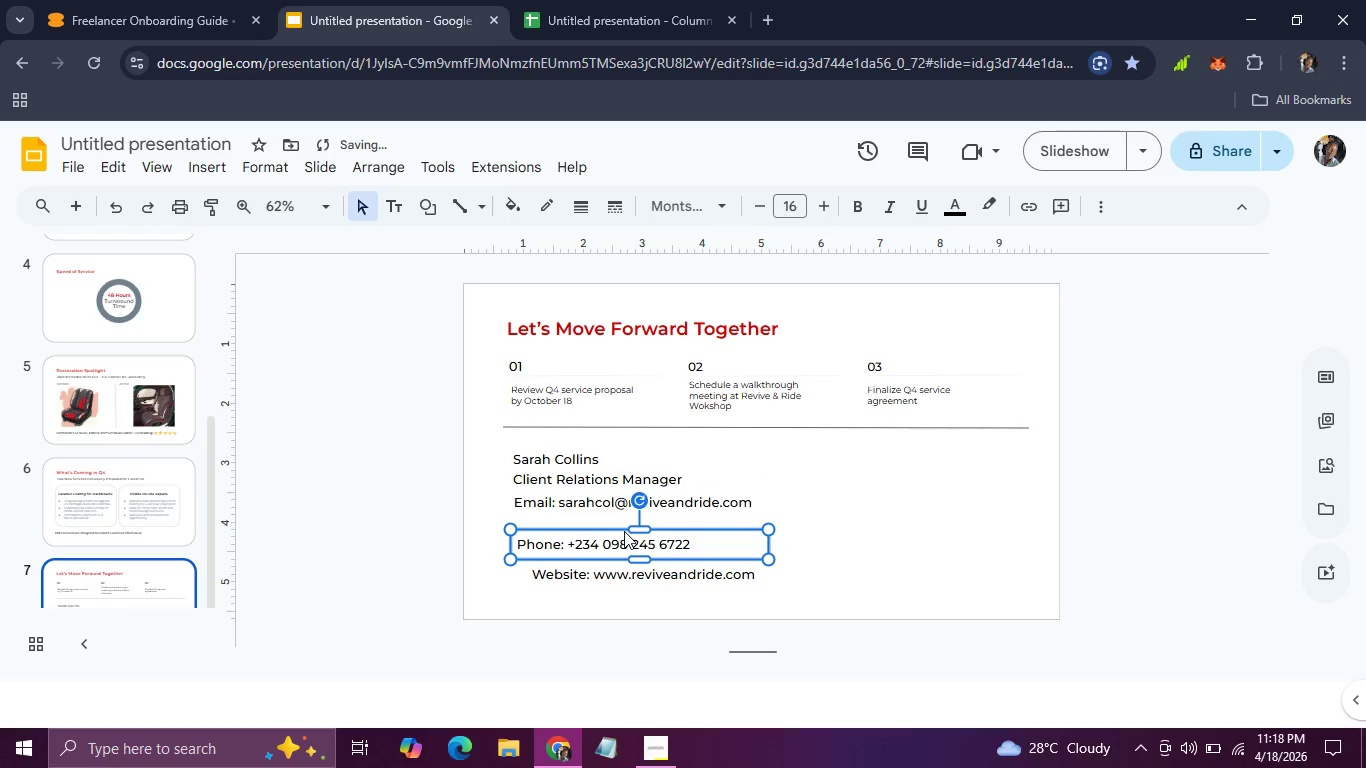 
key(ArrowLeft)
 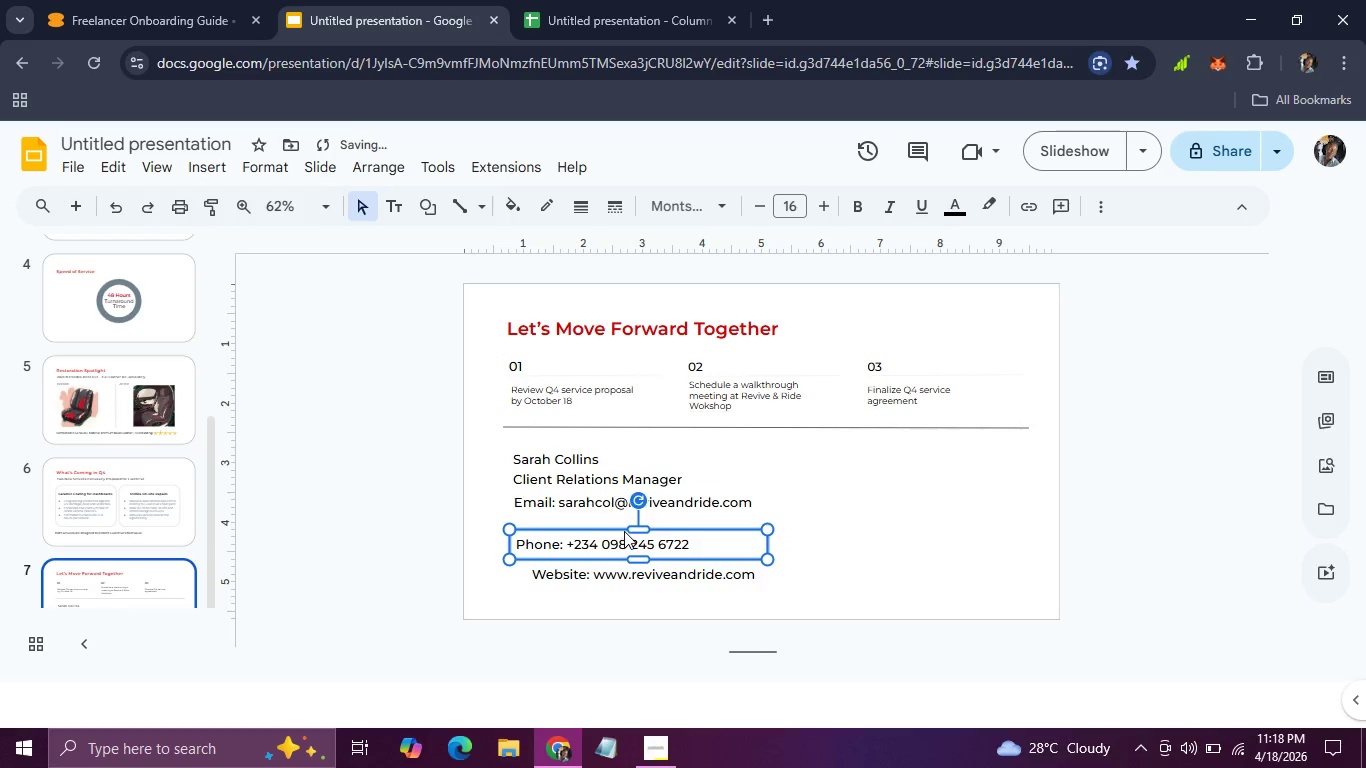 
key(ArrowLeft)
 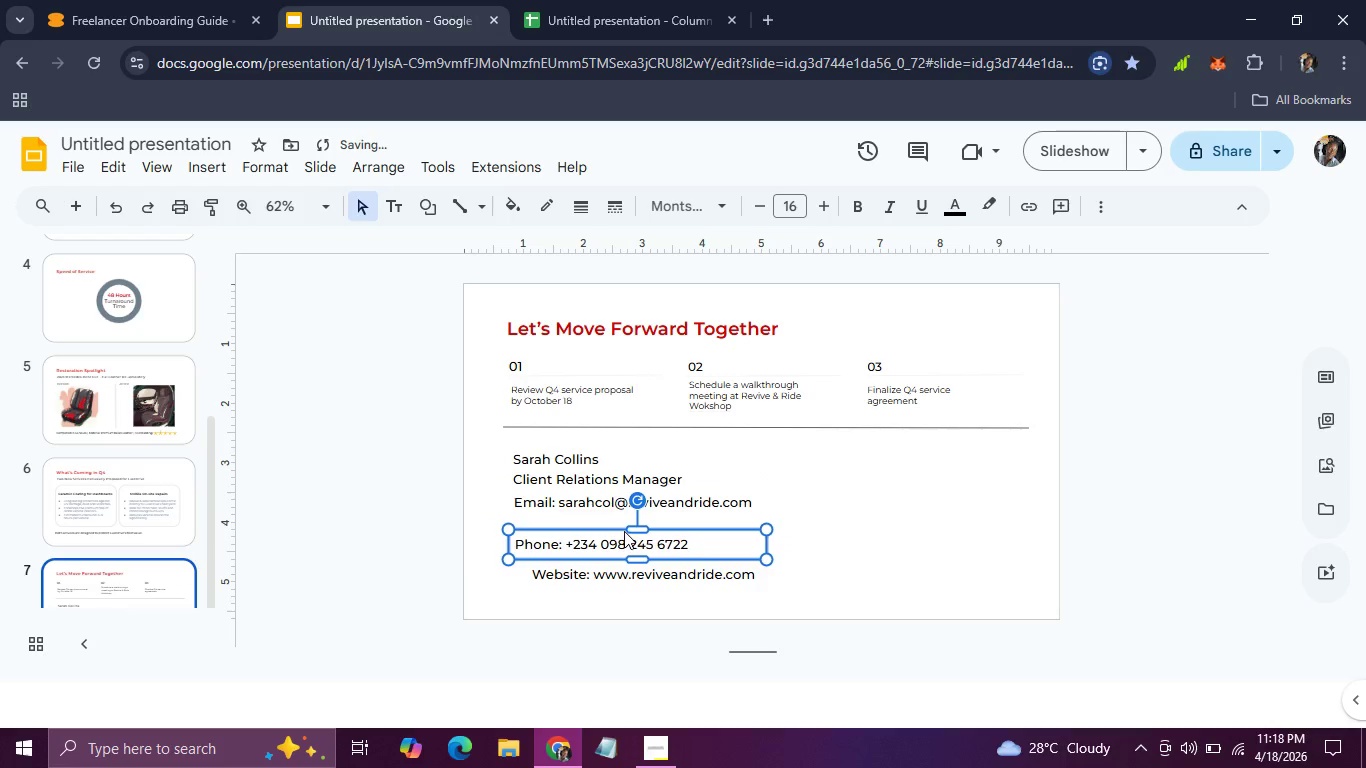 
key(ArrowLeft)
 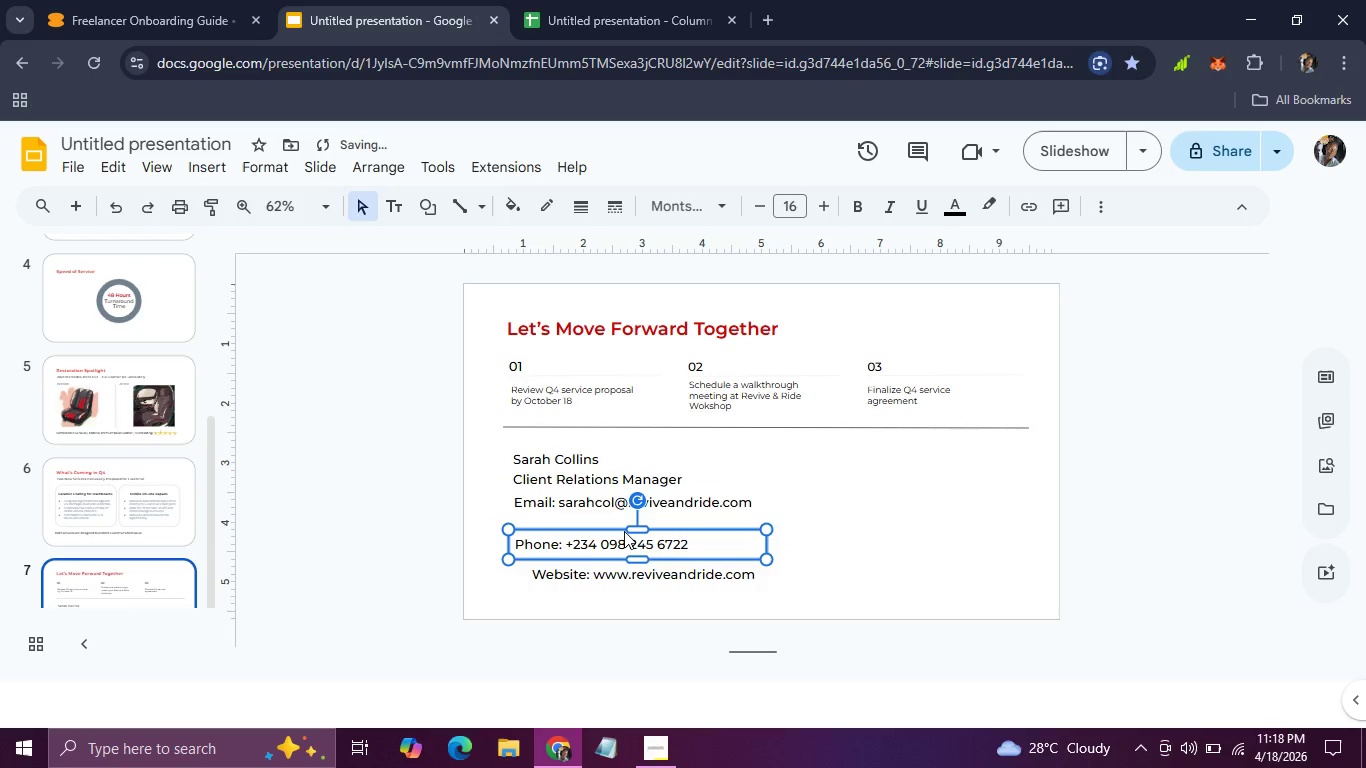 
key(ArrowUp)
 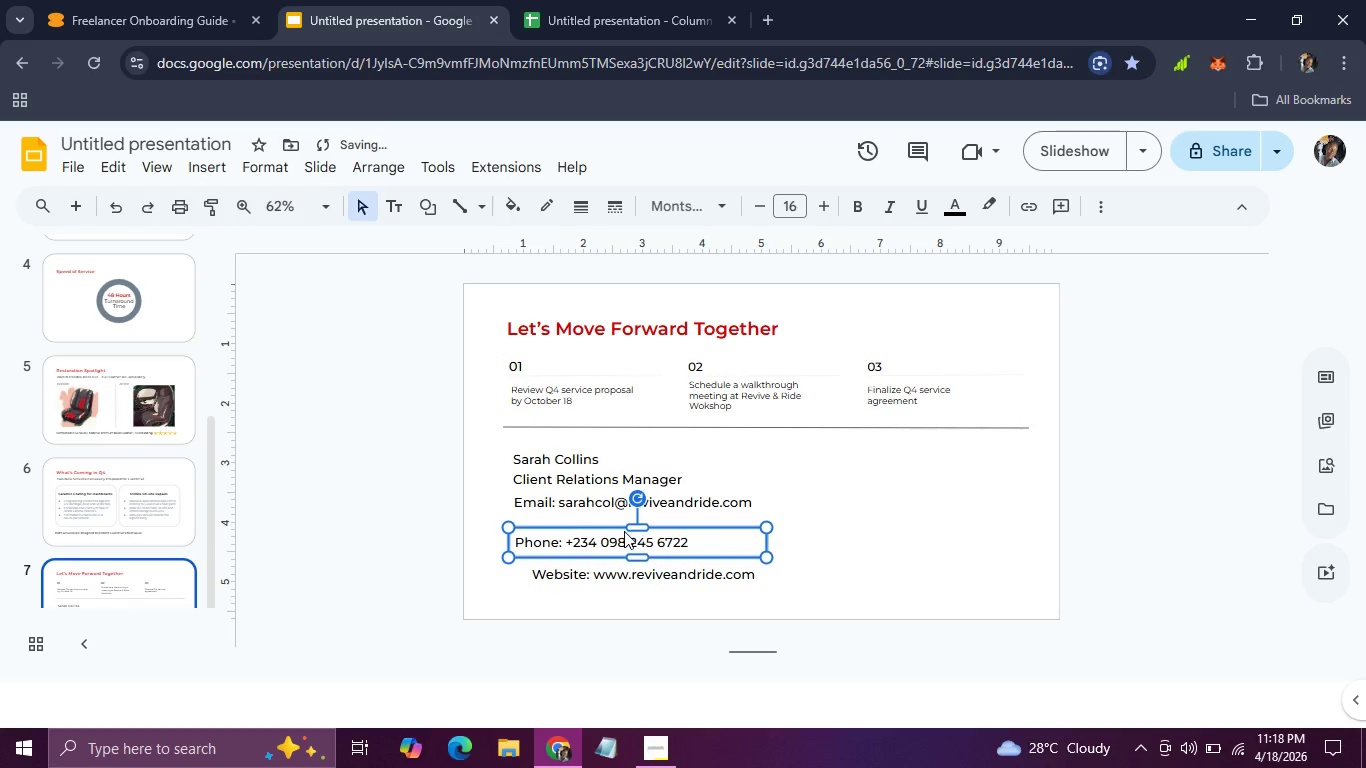 
key(ArrowUp)
 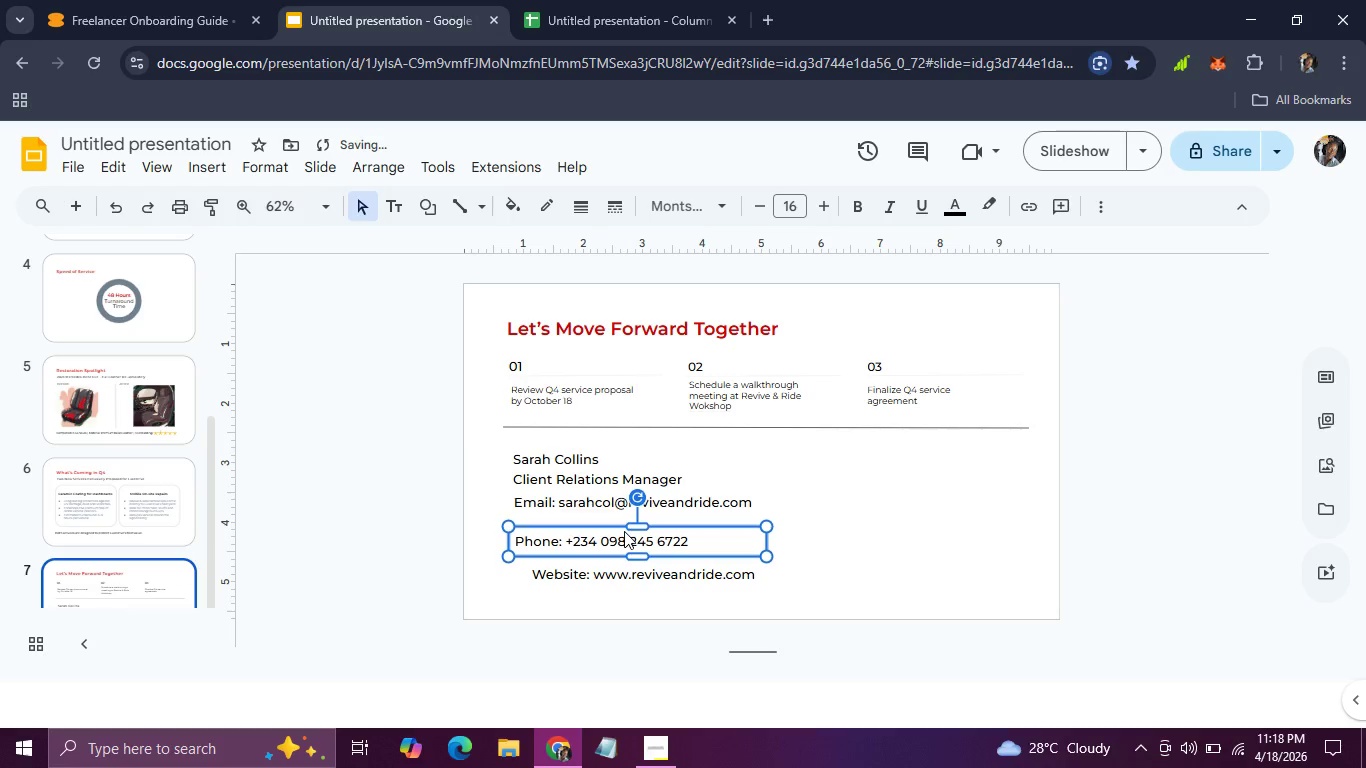 
key(ArrowUp)
 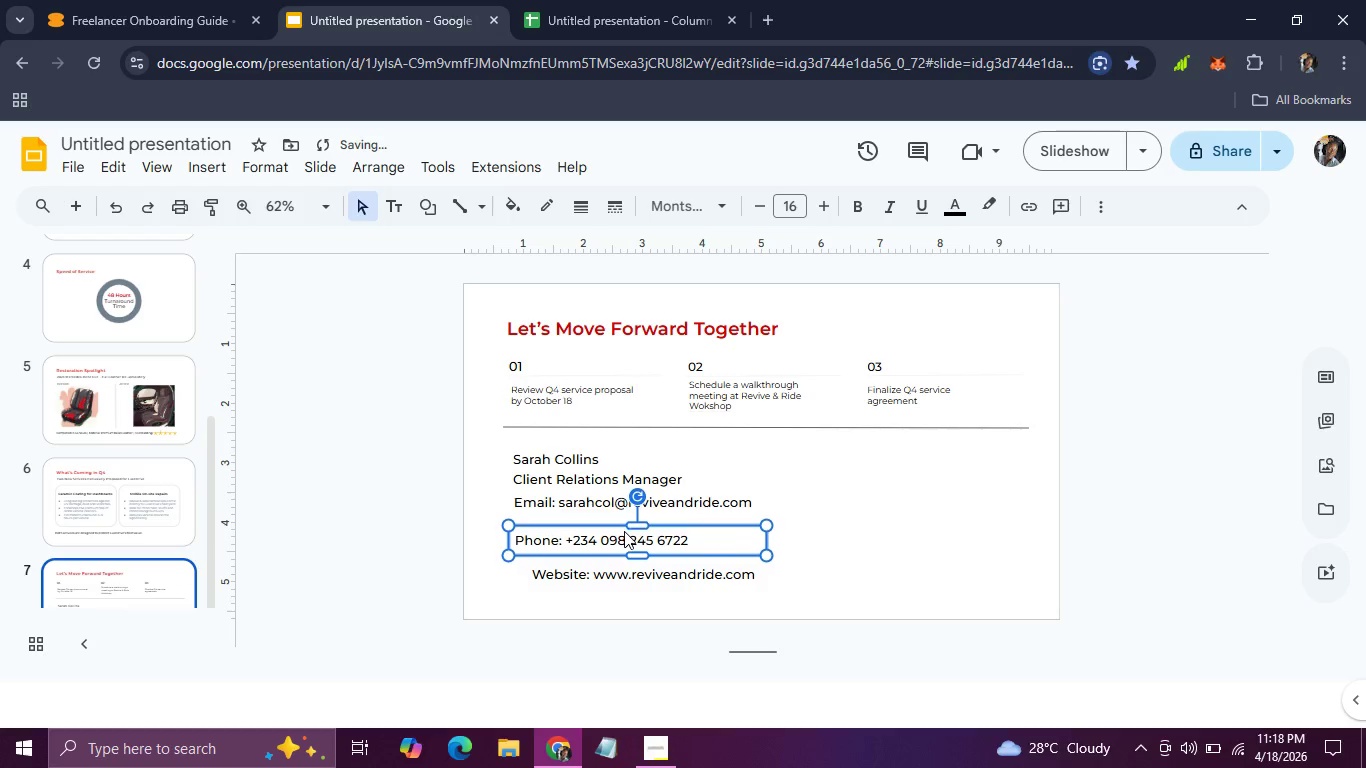 
key(ArrowUp)
 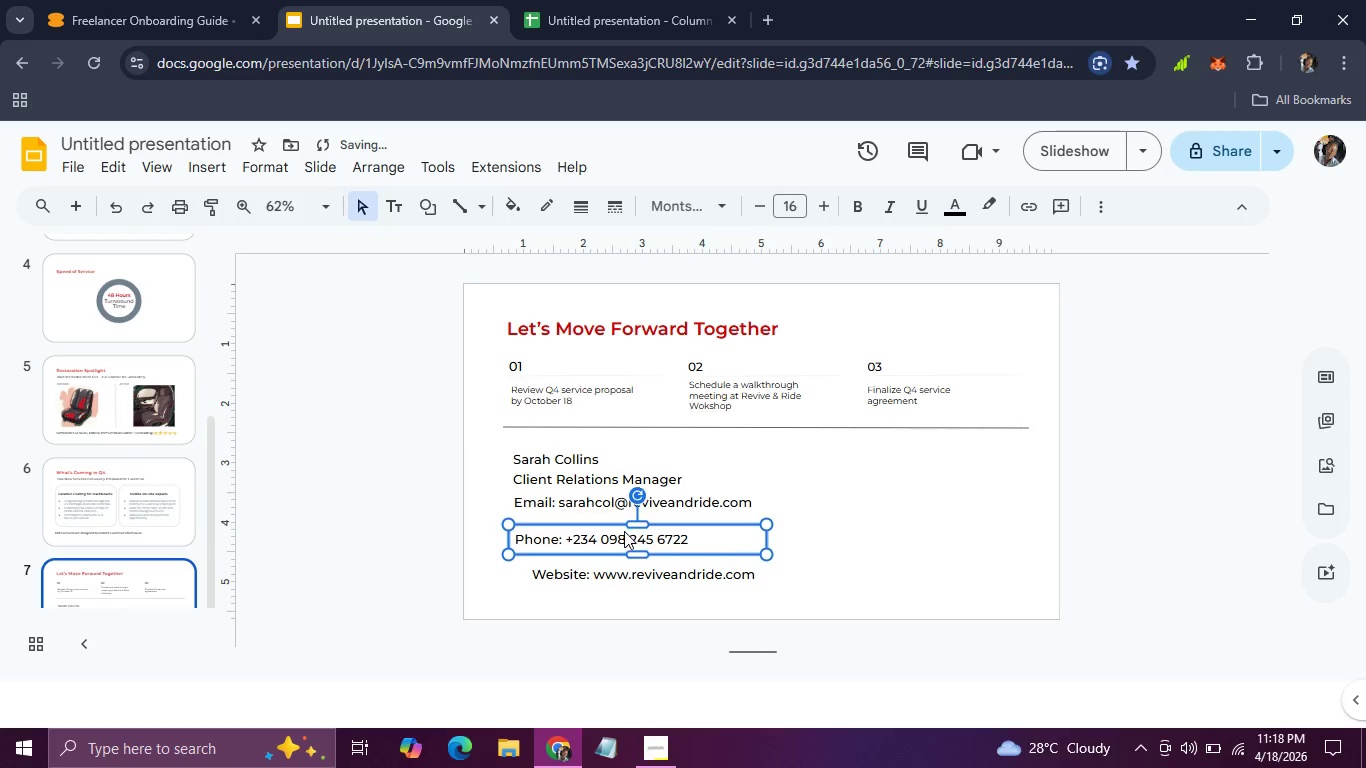 
key(ArrowUp)
 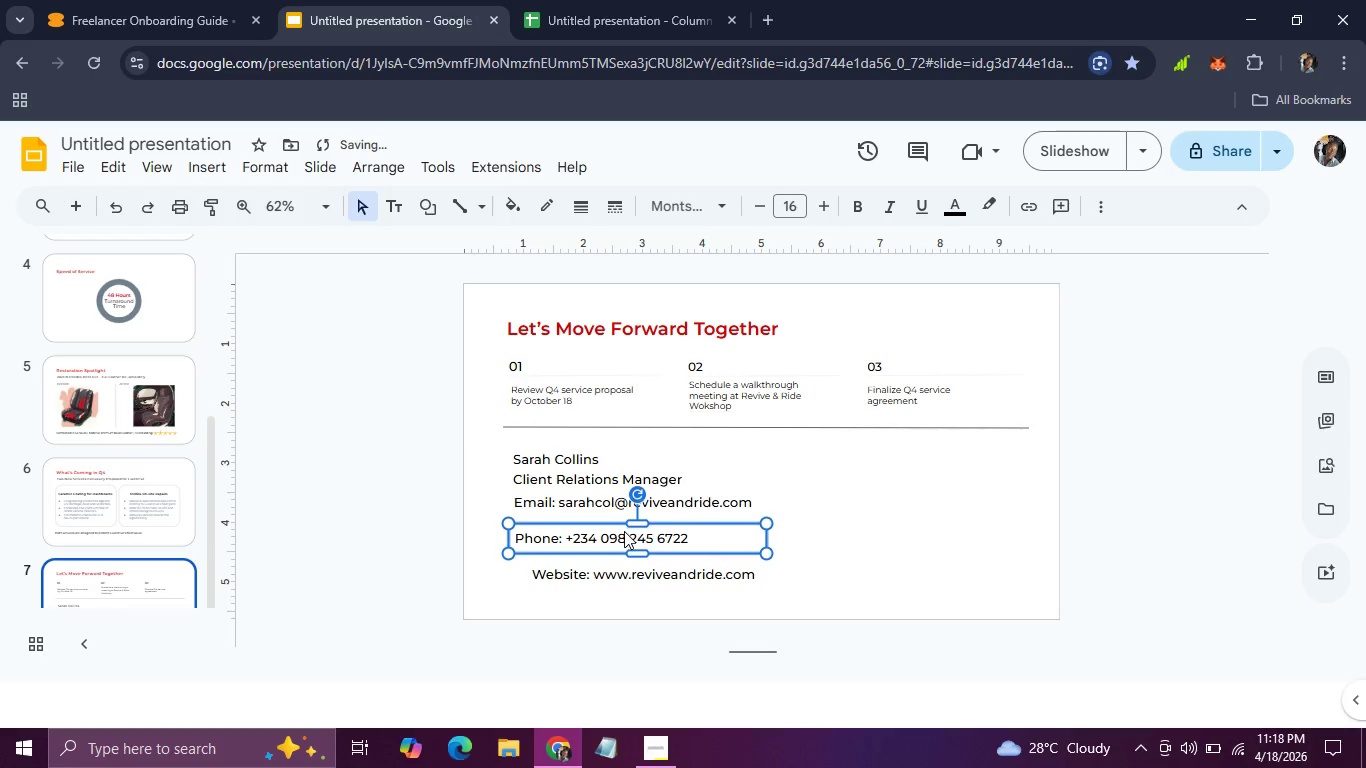 
key(ArrowUp)
 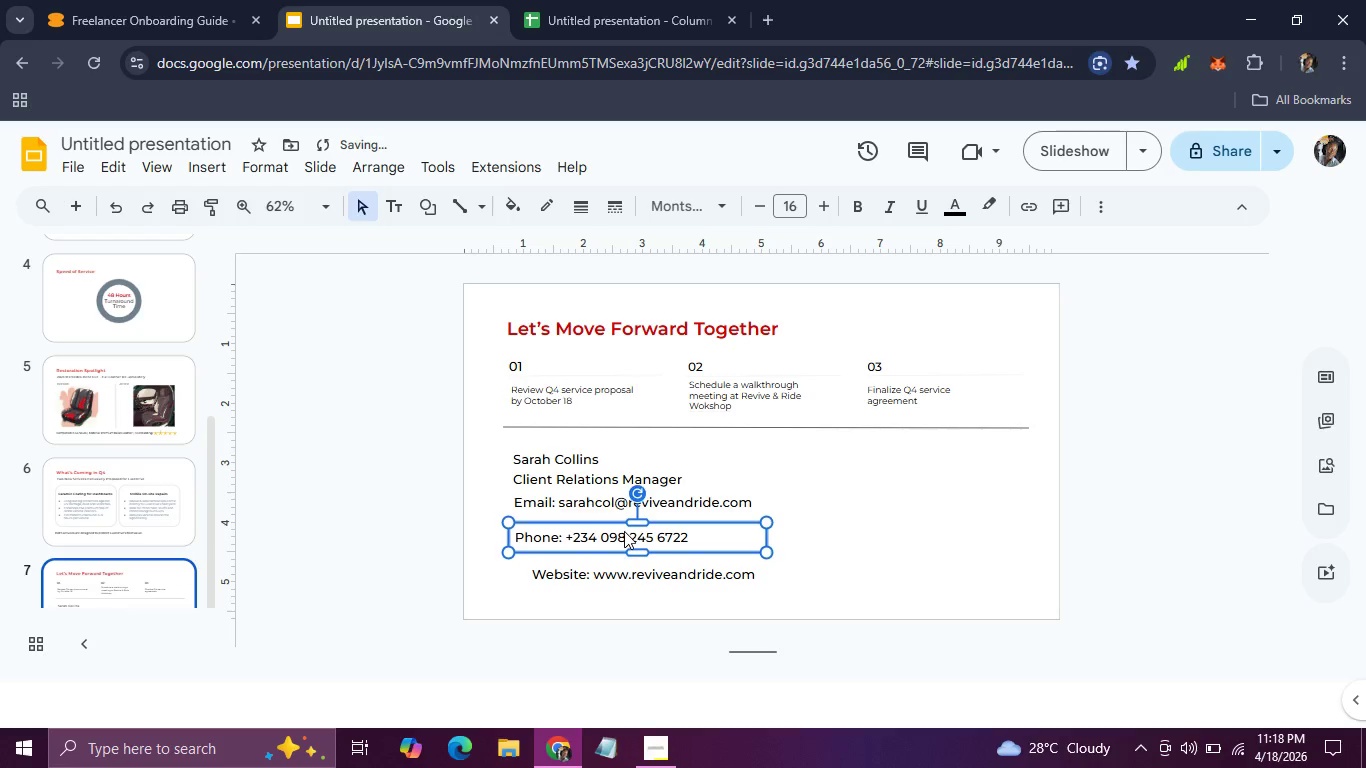 
key(ArrowUp)
 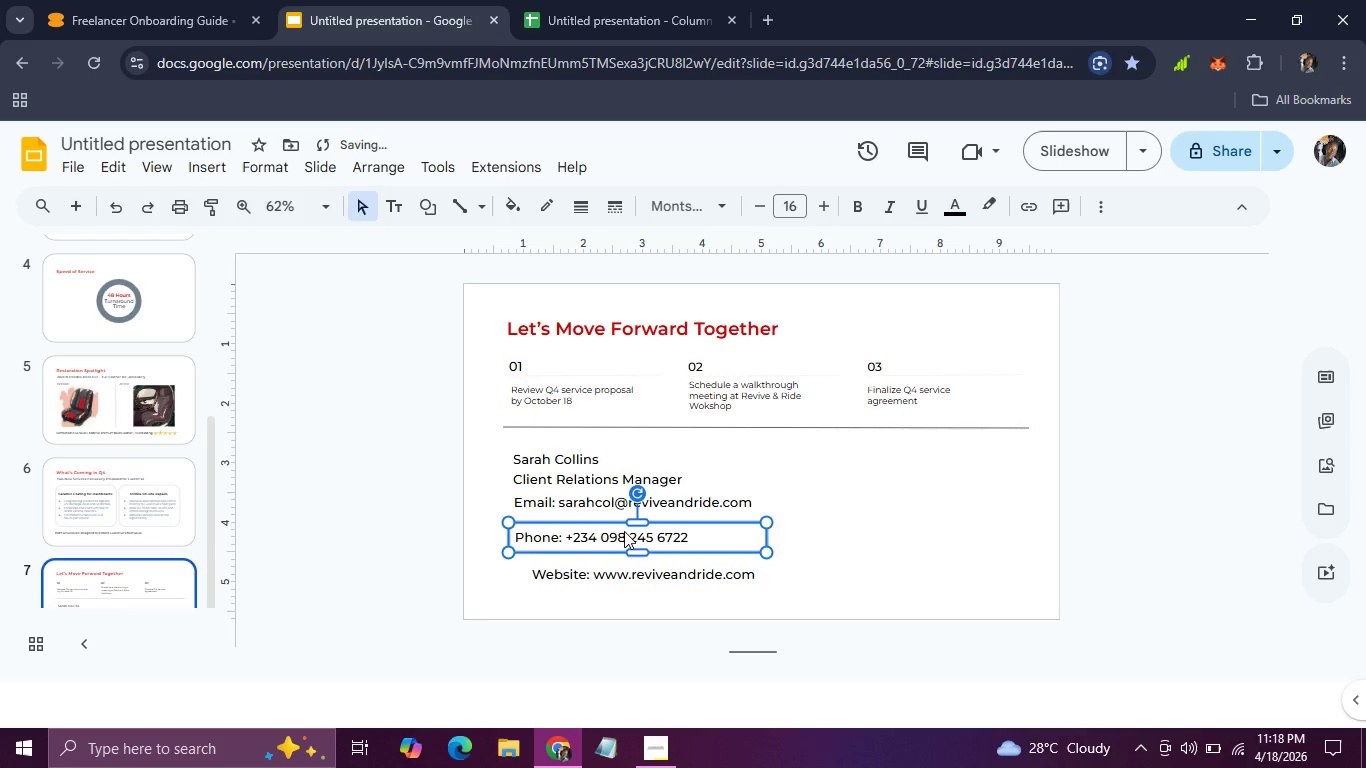 
key(ArrowUp)
 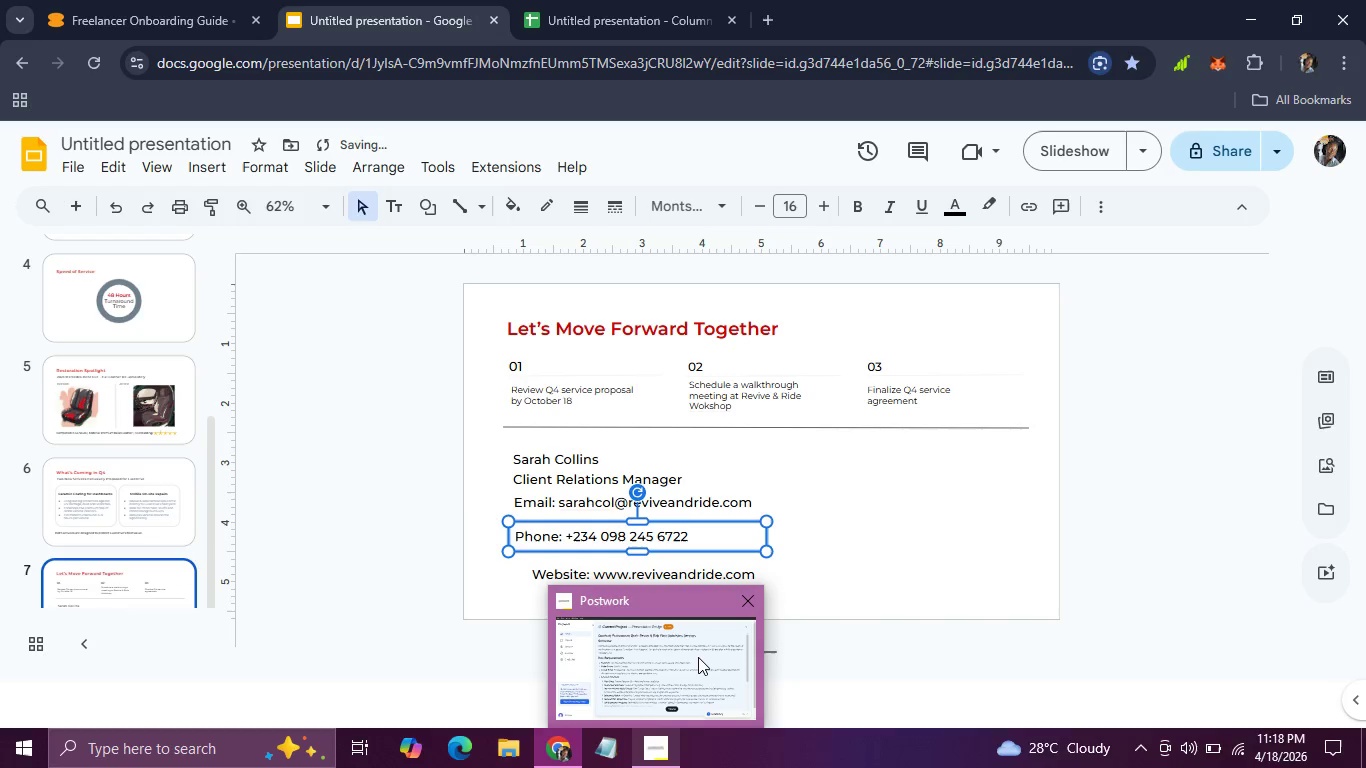 
left_click([698, 656])